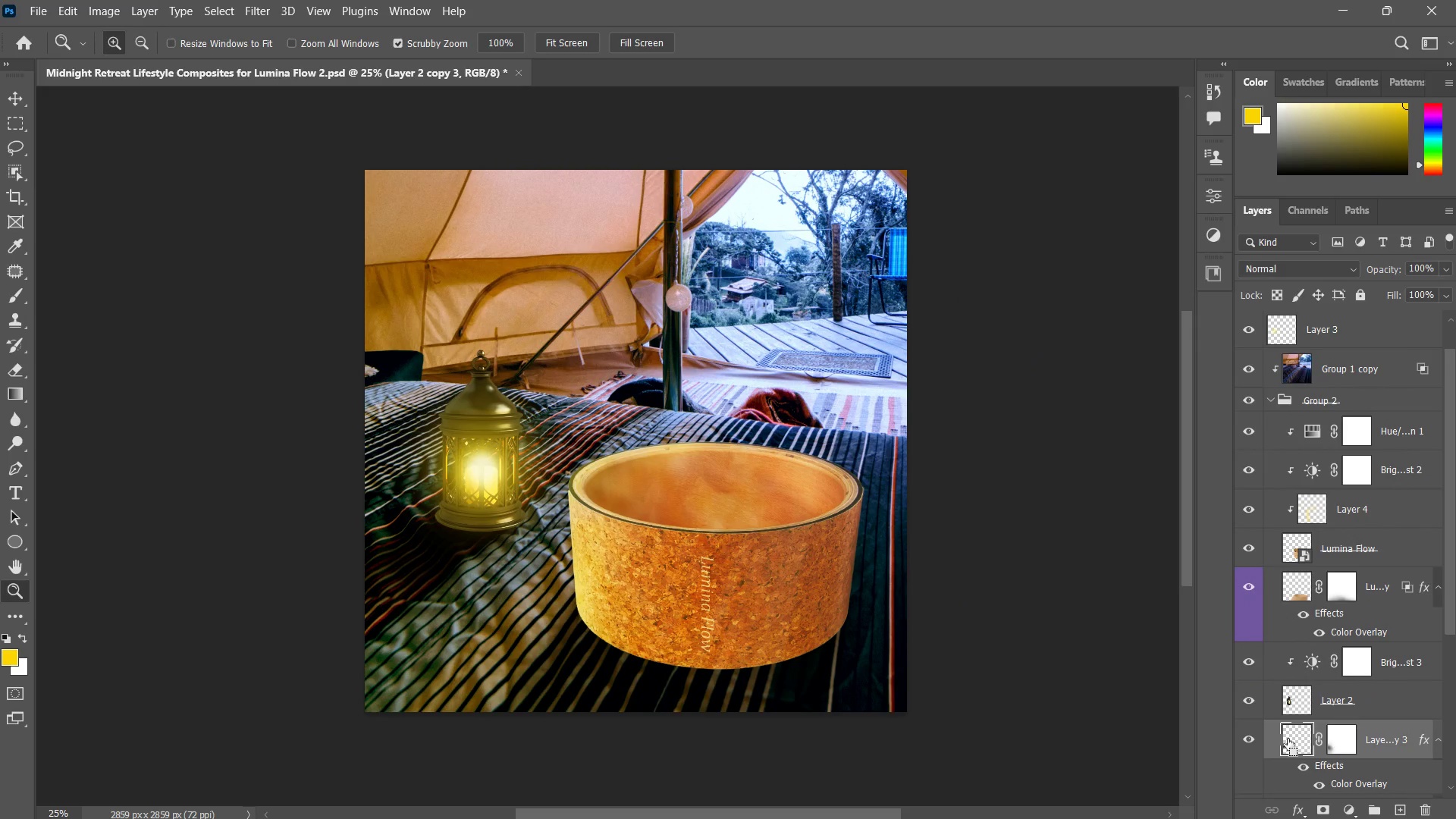 
key(Control+Z)
 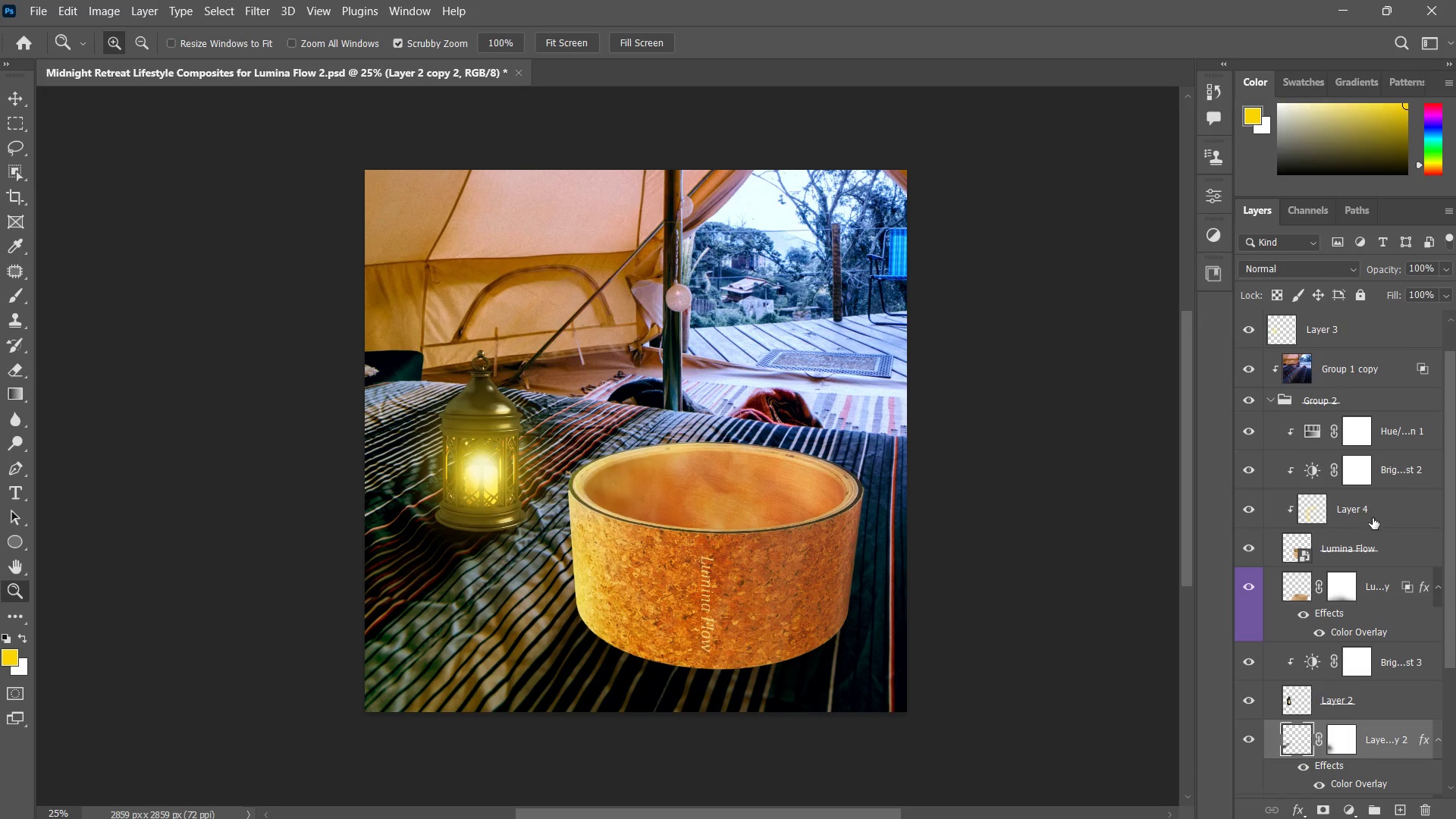 
left_click([1387, 601])
 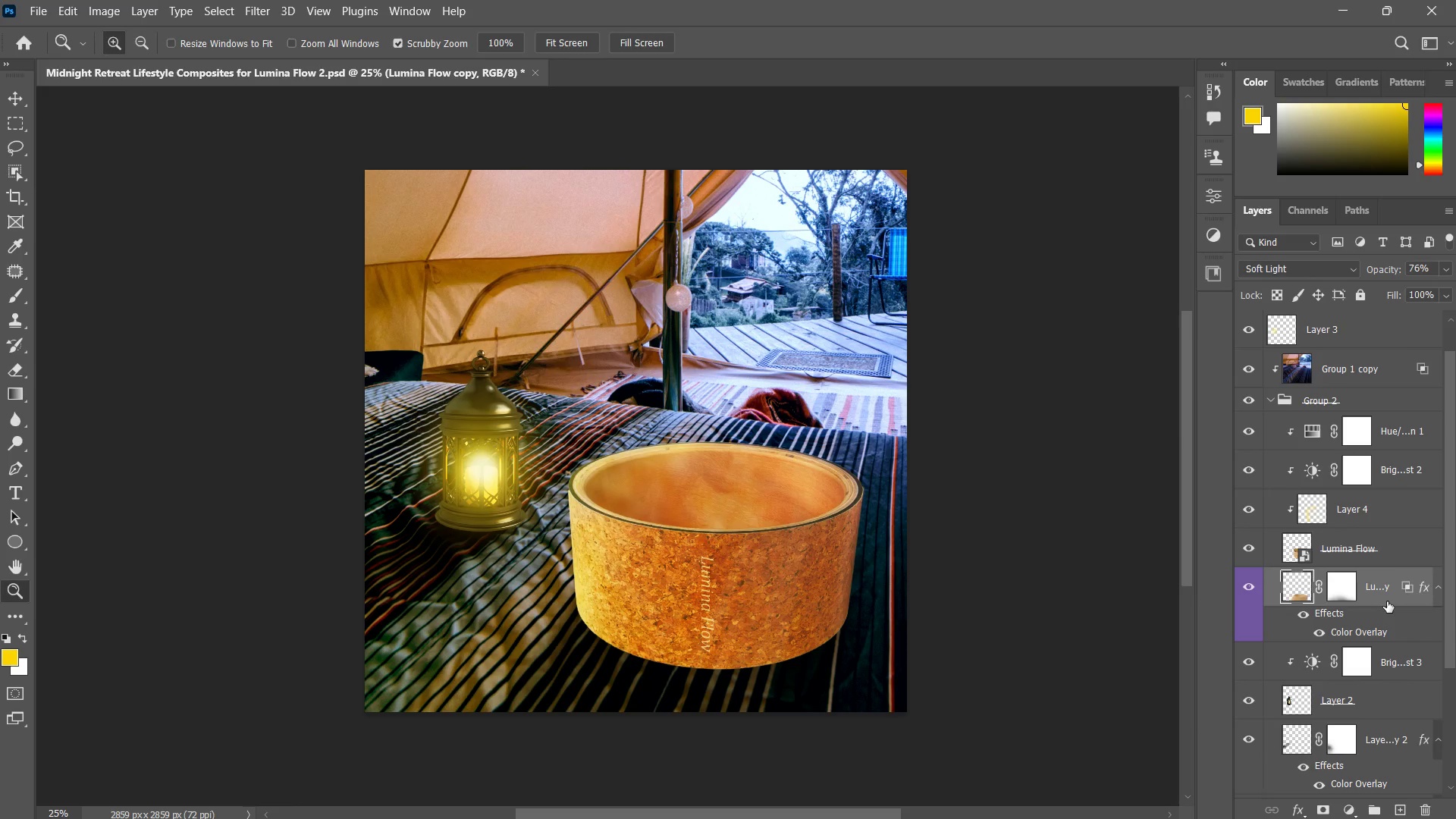 
key(Control+J)
 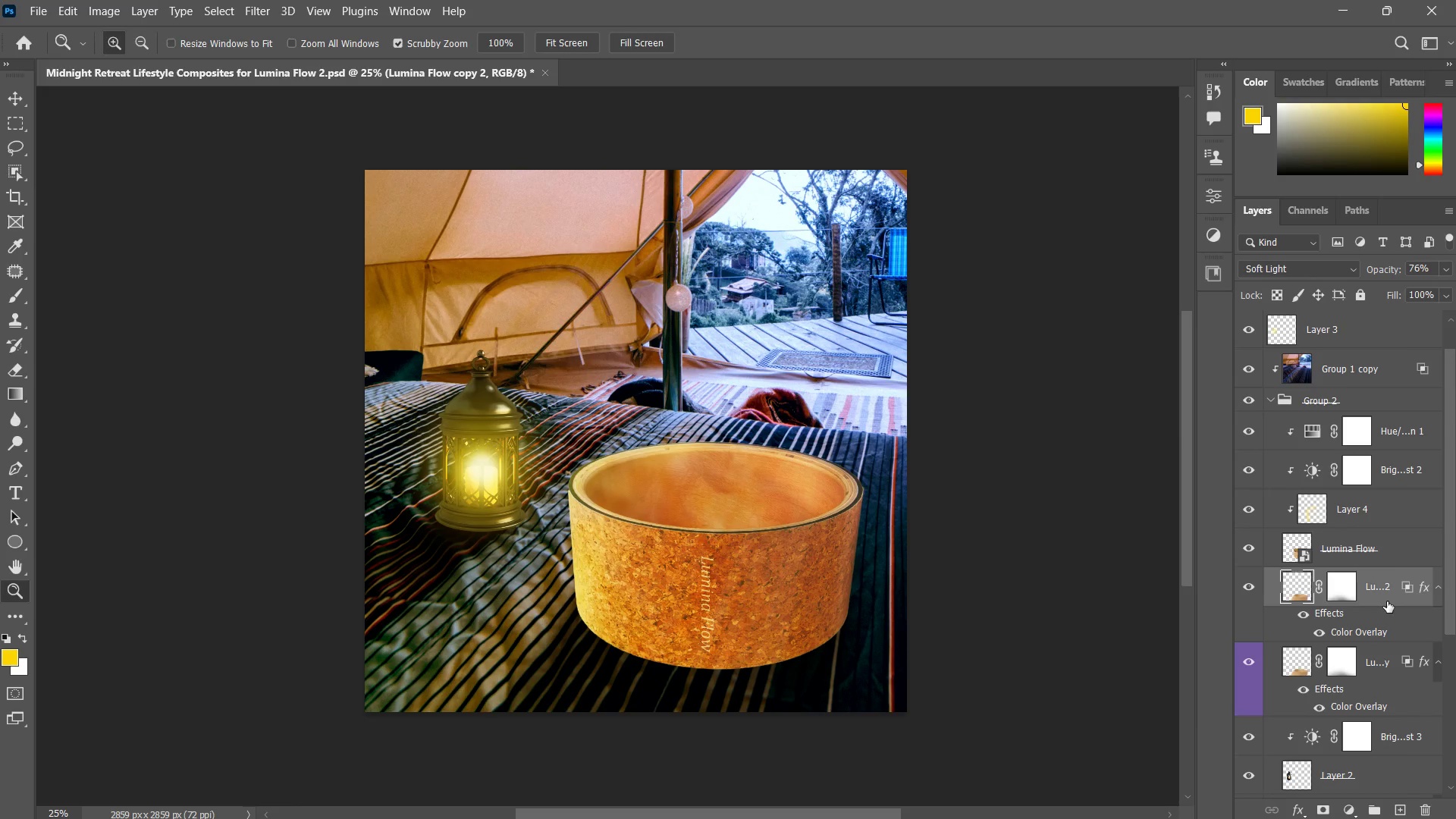 
key(Control+J)
 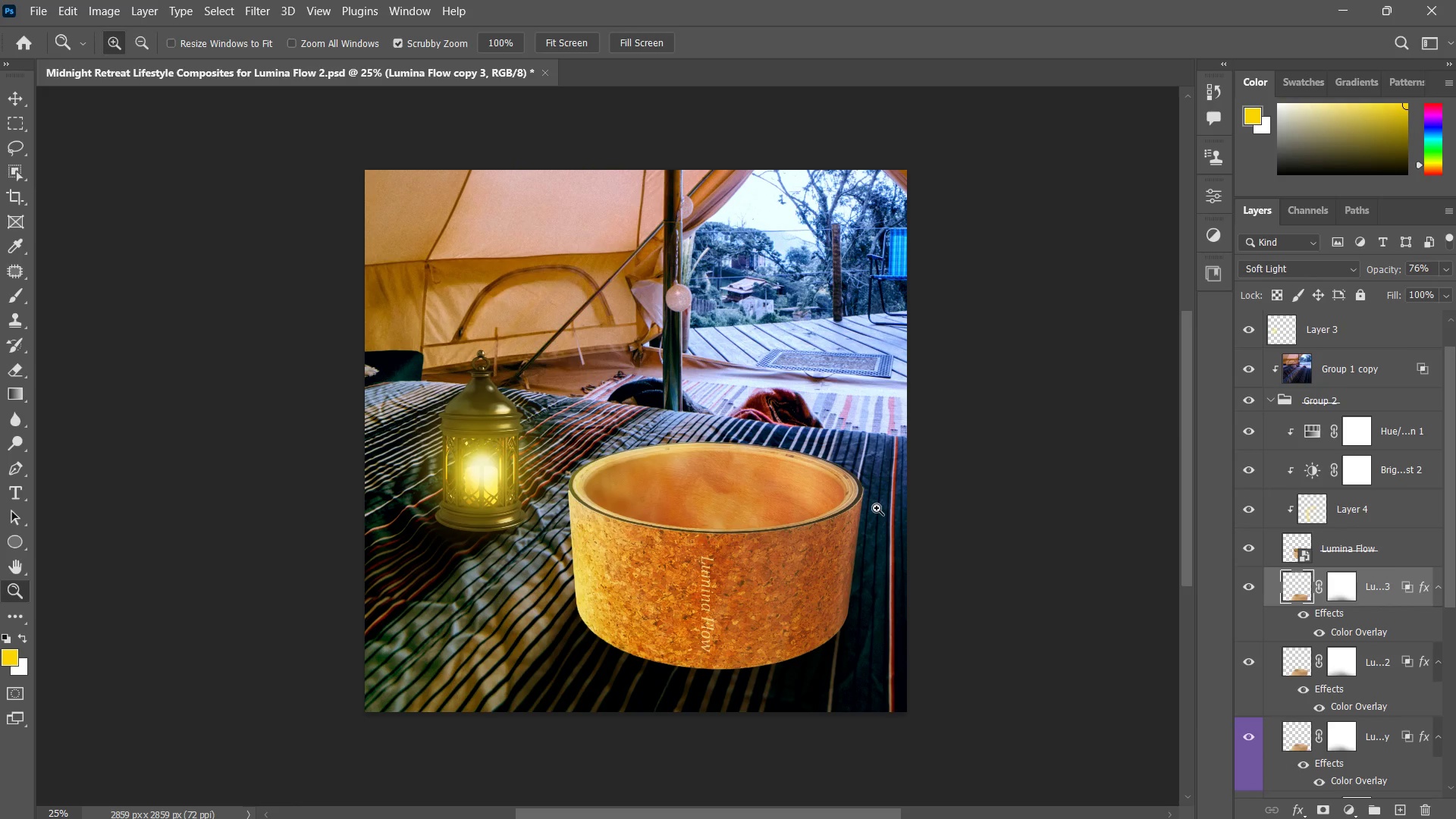 
key(Control+ControlLeft)
 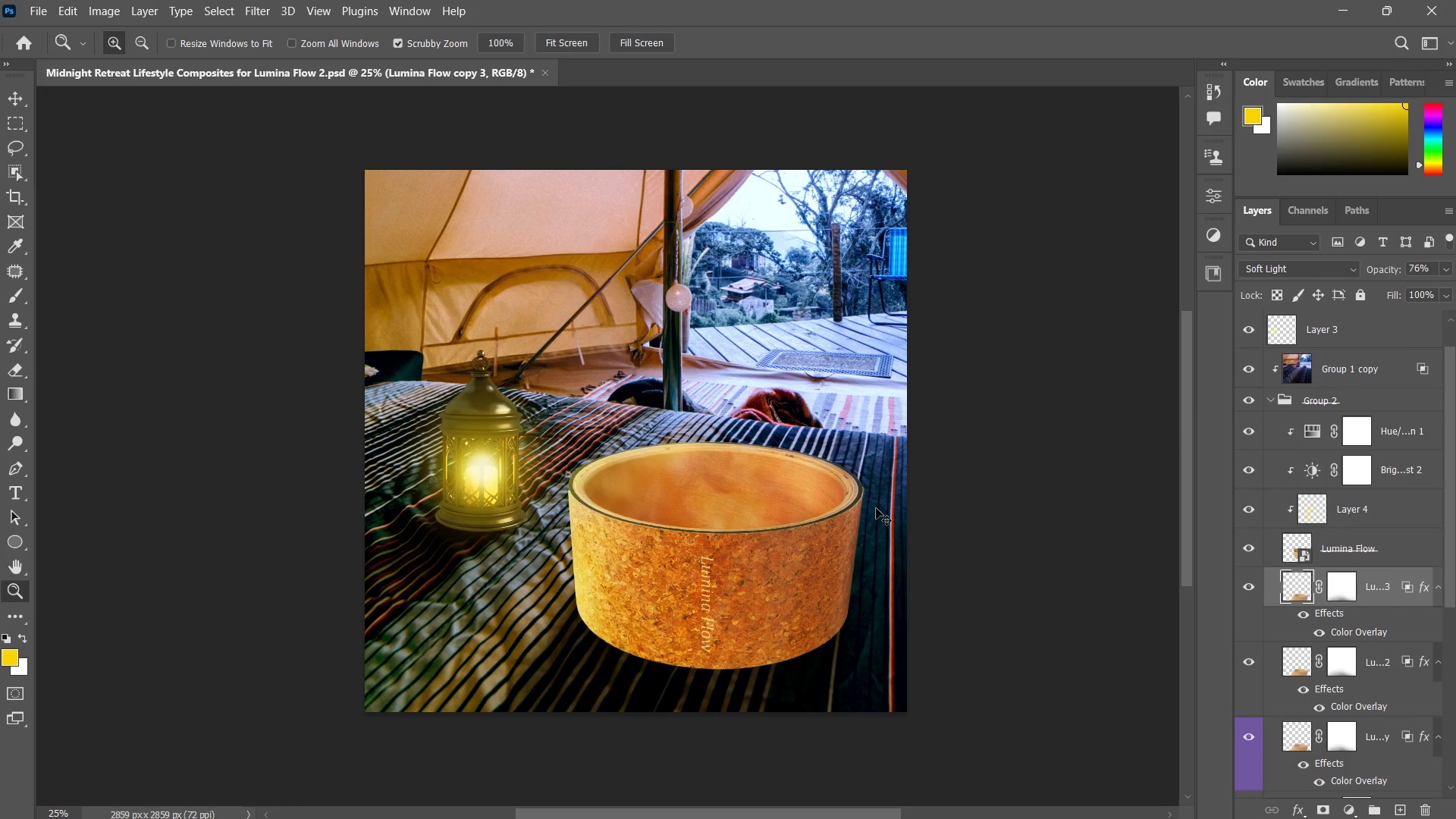 
key(Control+Z)
 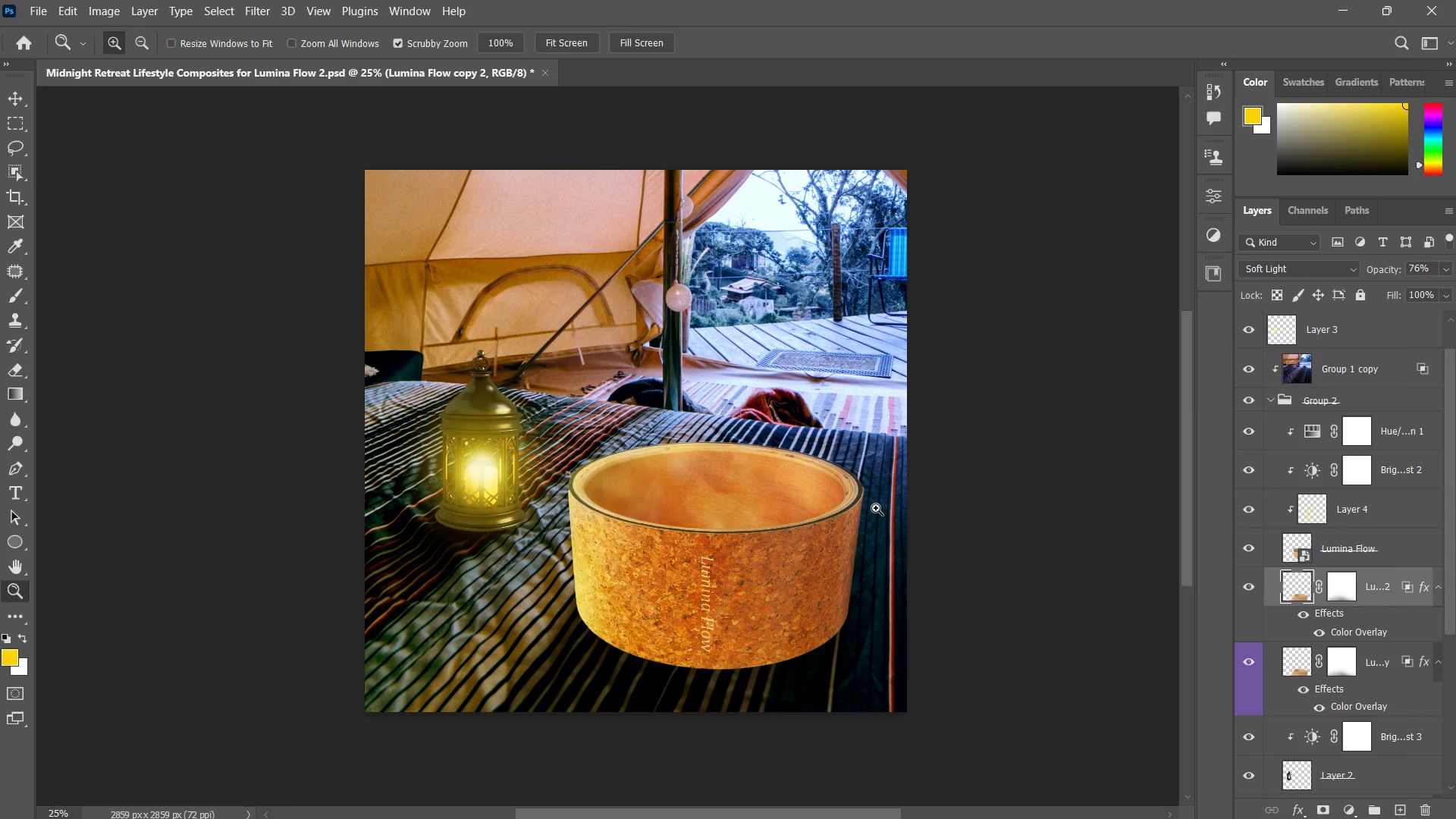 
type(zz)
 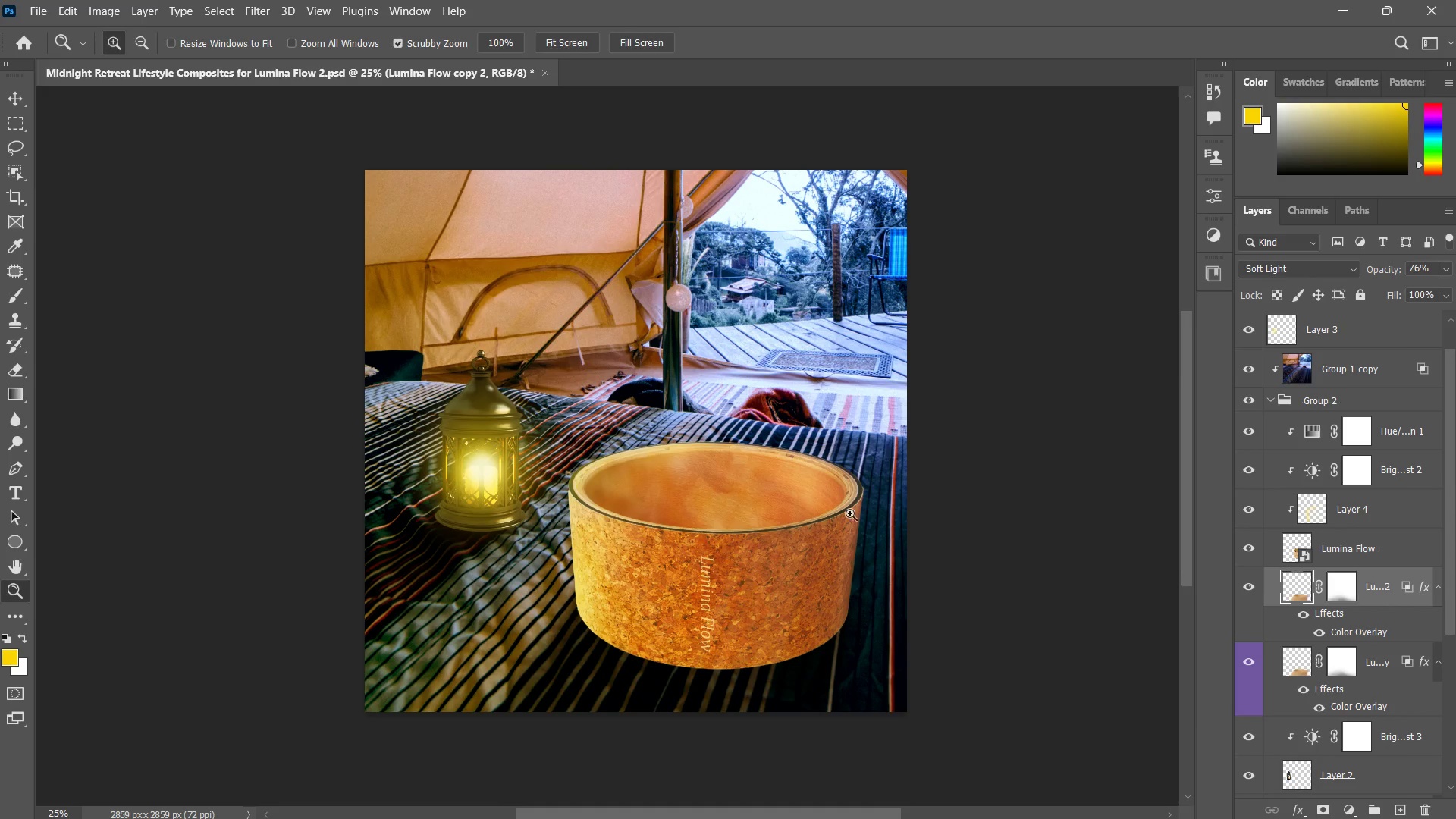 
left_click_drag(start_coordinate=[858, 510], to_coordinate=[858, 515])
 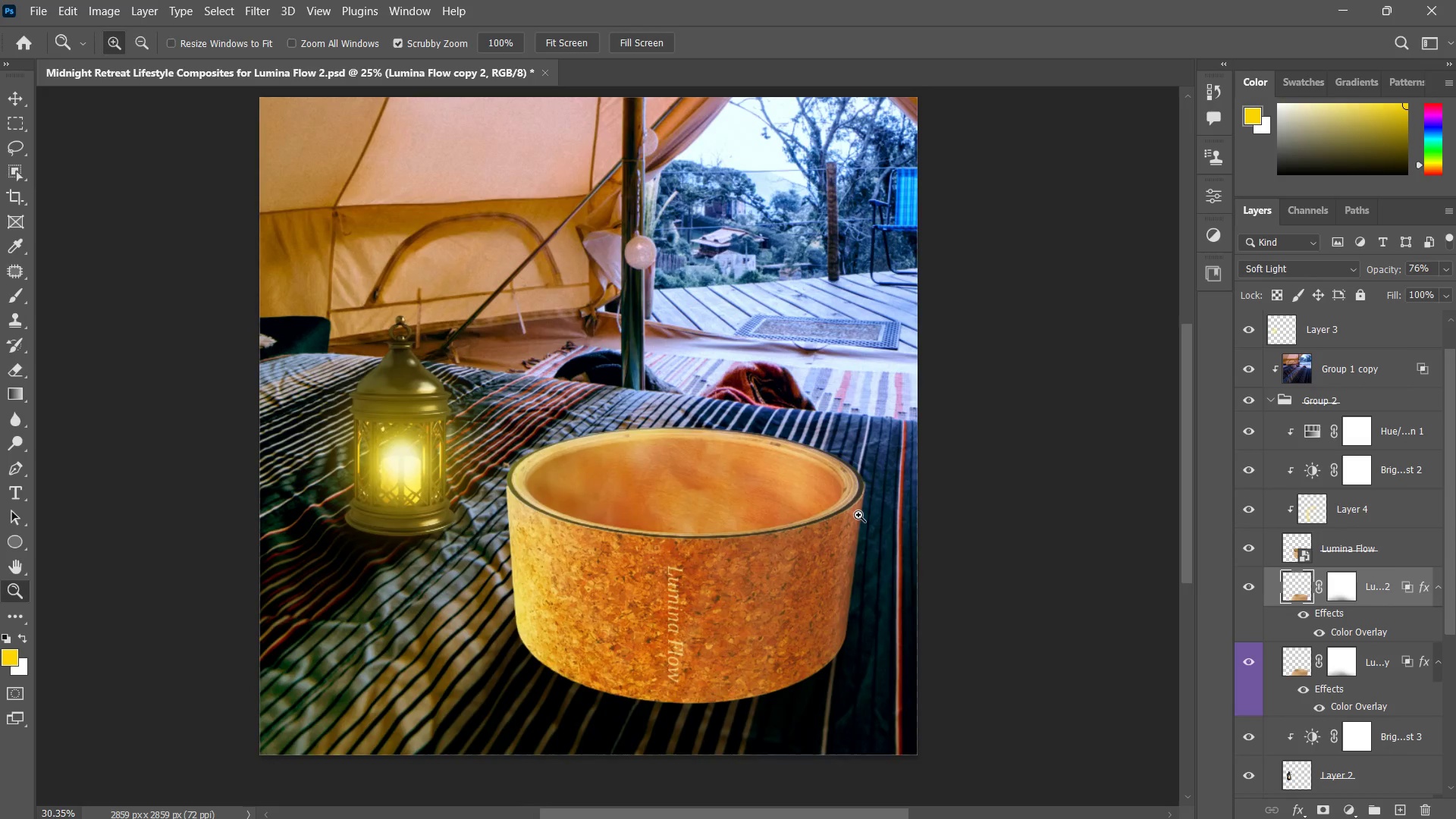 
left_click([858, 515])
 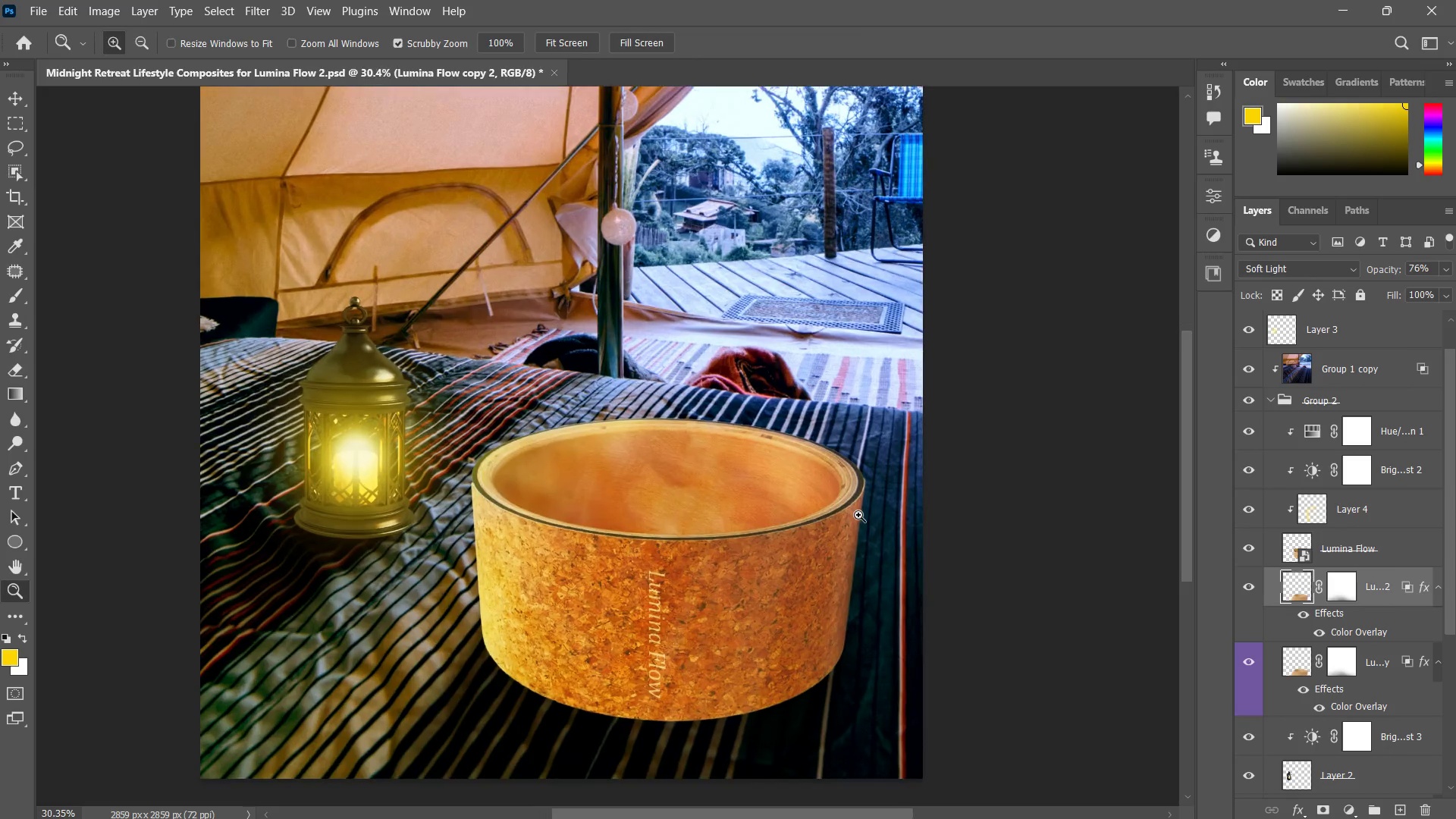 
left_click_drag(start_coordinate=[858, 515], to_coordinate=[828, 530])
 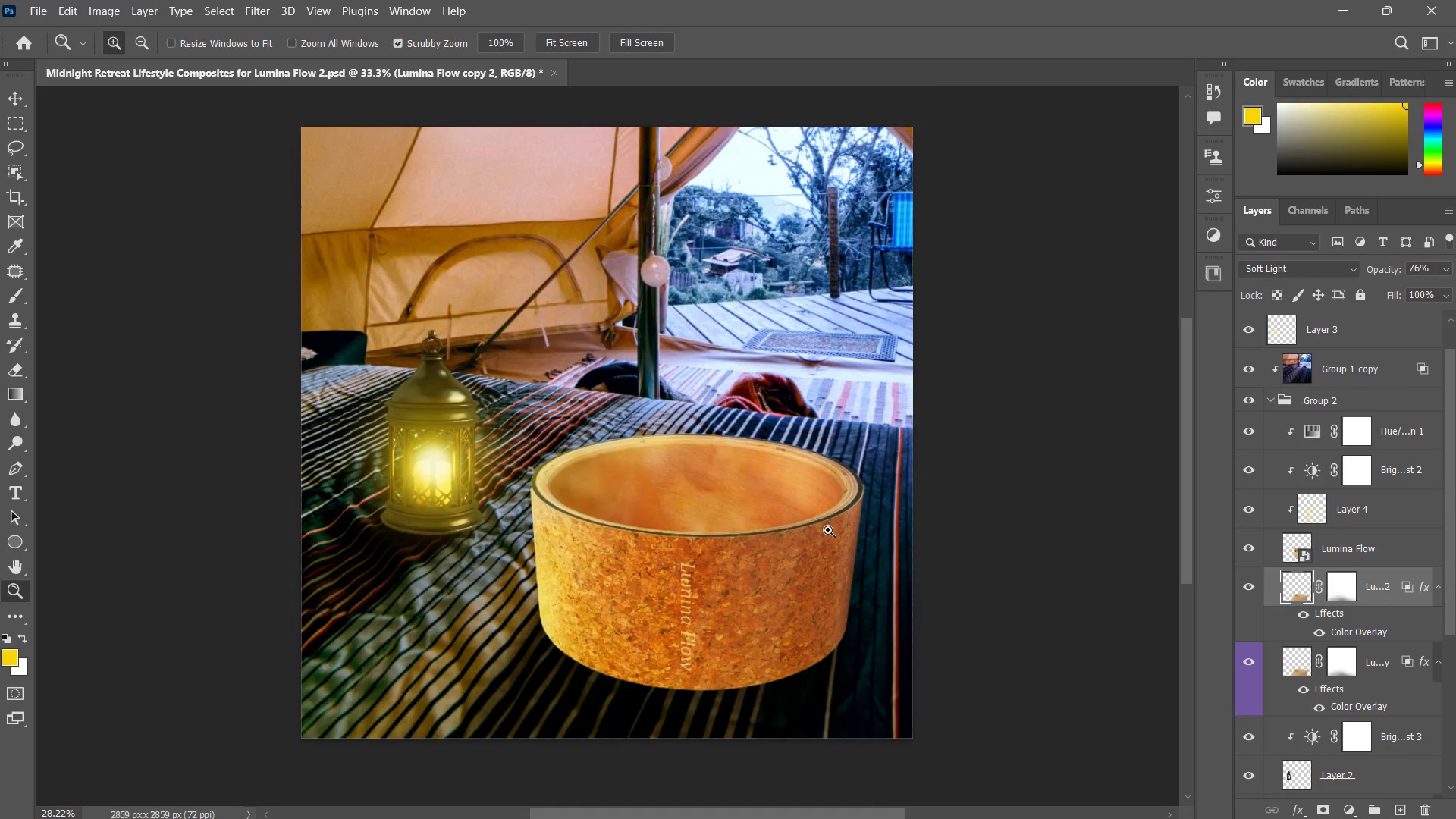 
triple_click([828, 530])
 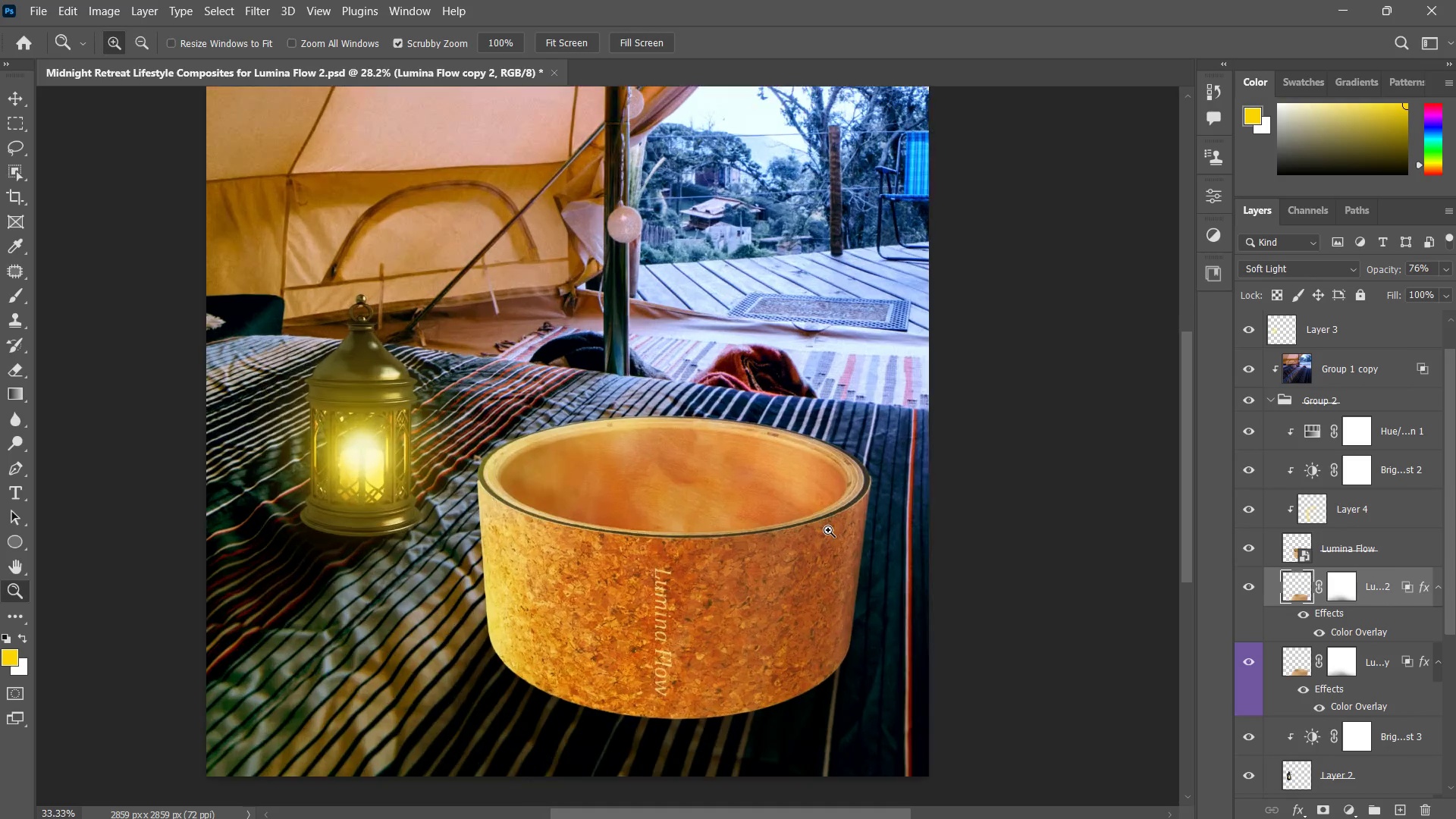 
triple_click([828, 530])
 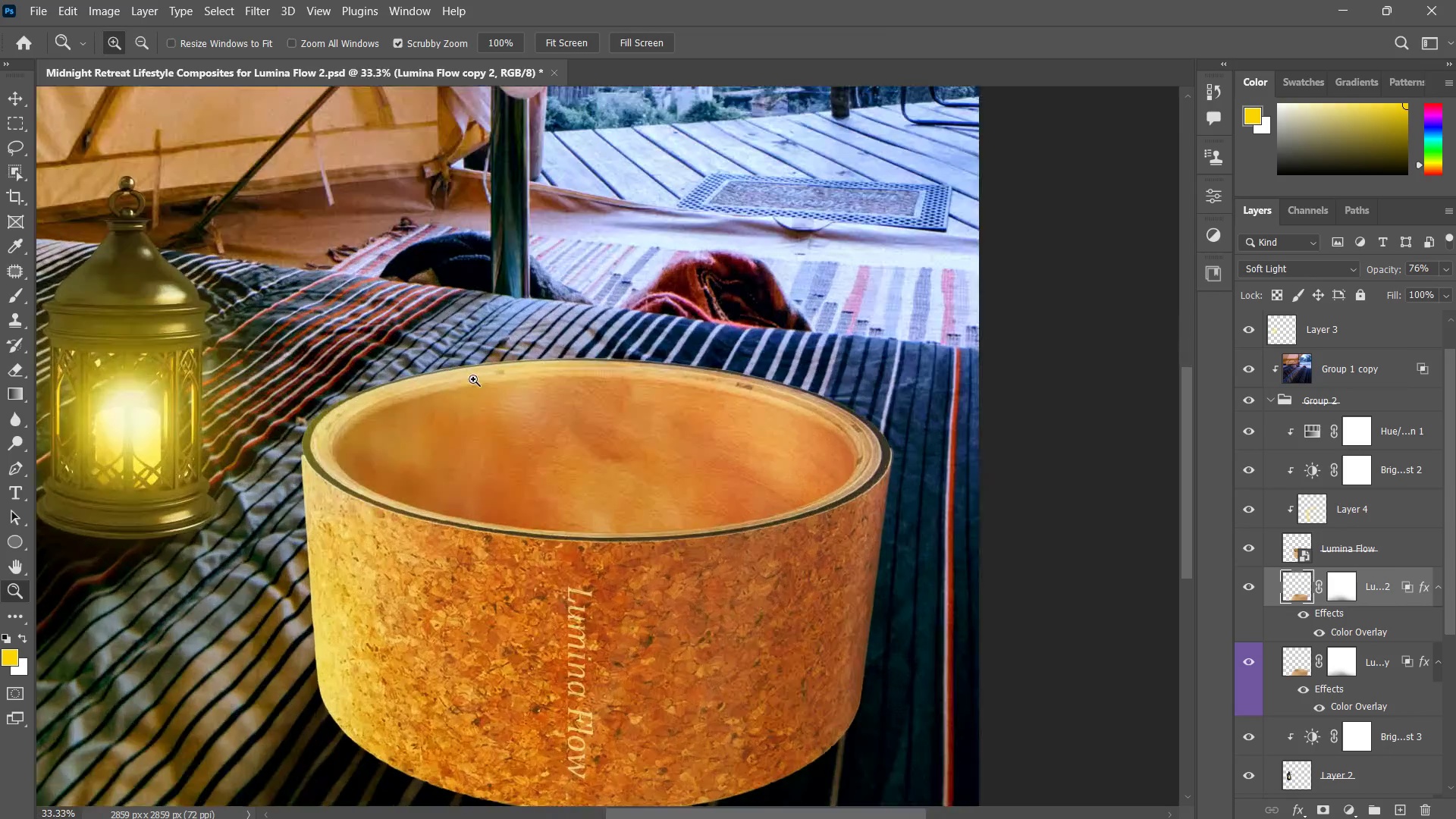 
left_click_drag(start_coordinate=[472, 380], to_coordinate=[442, 415])
 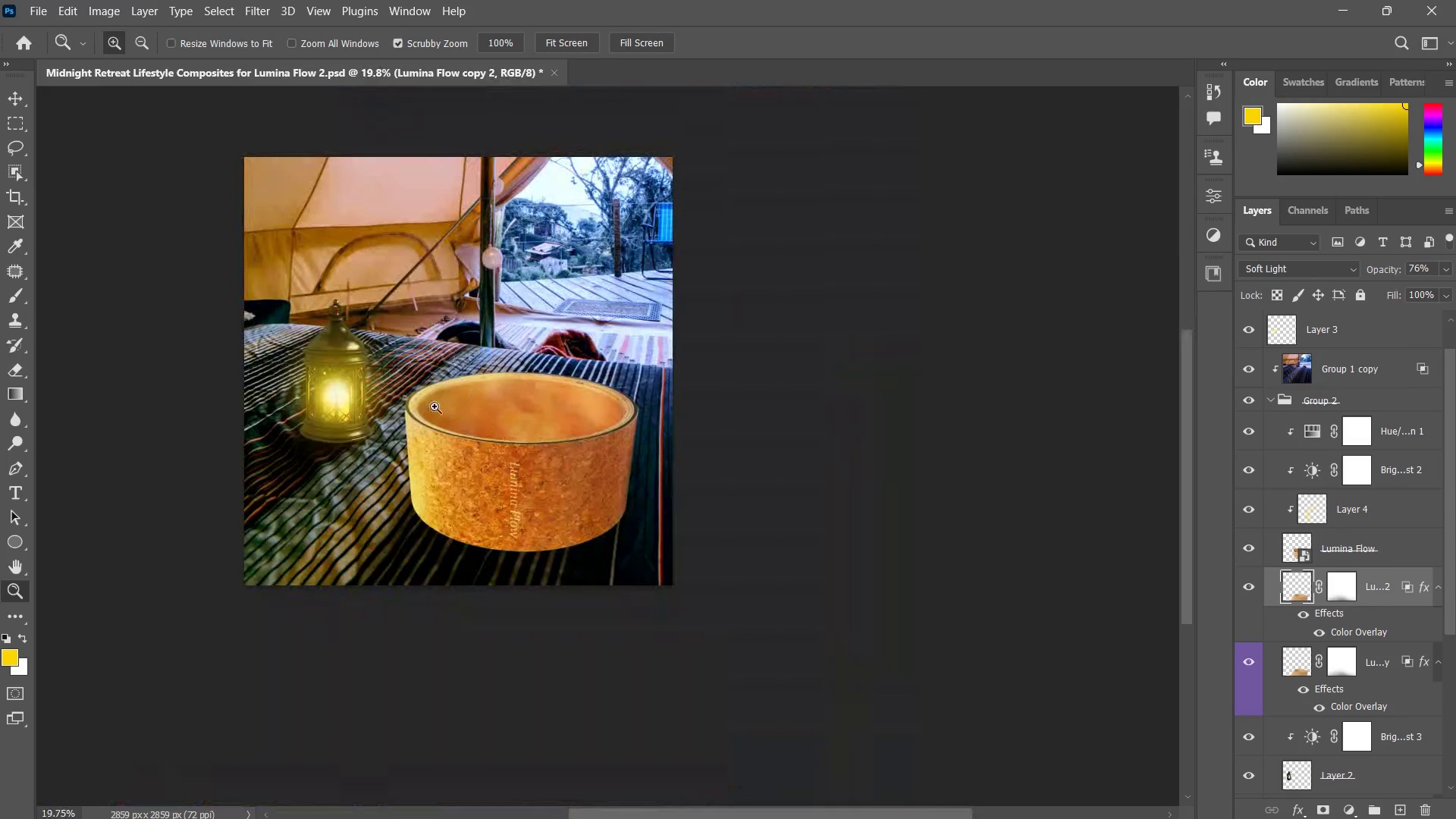 
left_click_drag(start_coordinate=[473, 457], to_coordinate=[502, 451])
 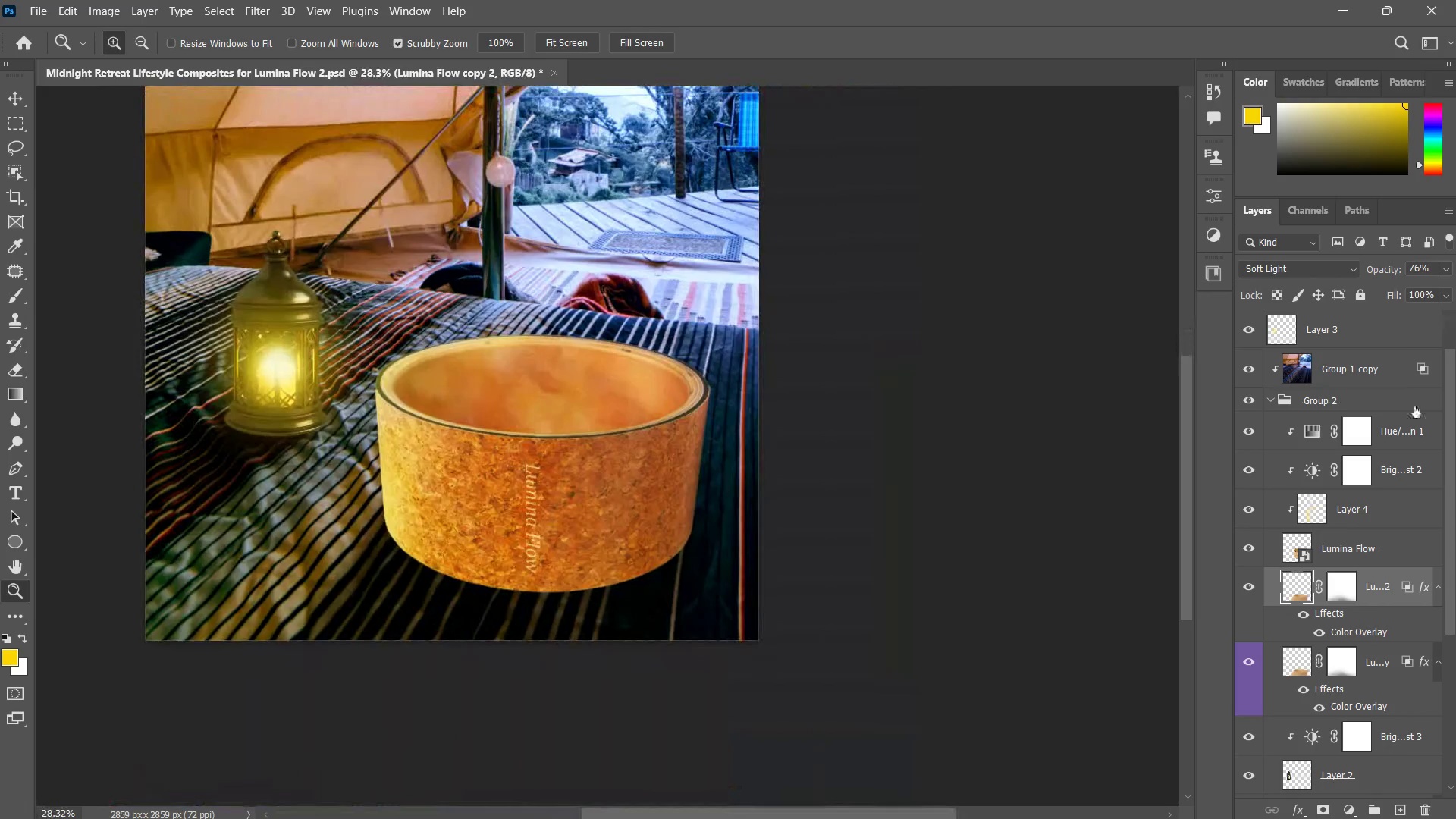 
left_click([1392, 340])
 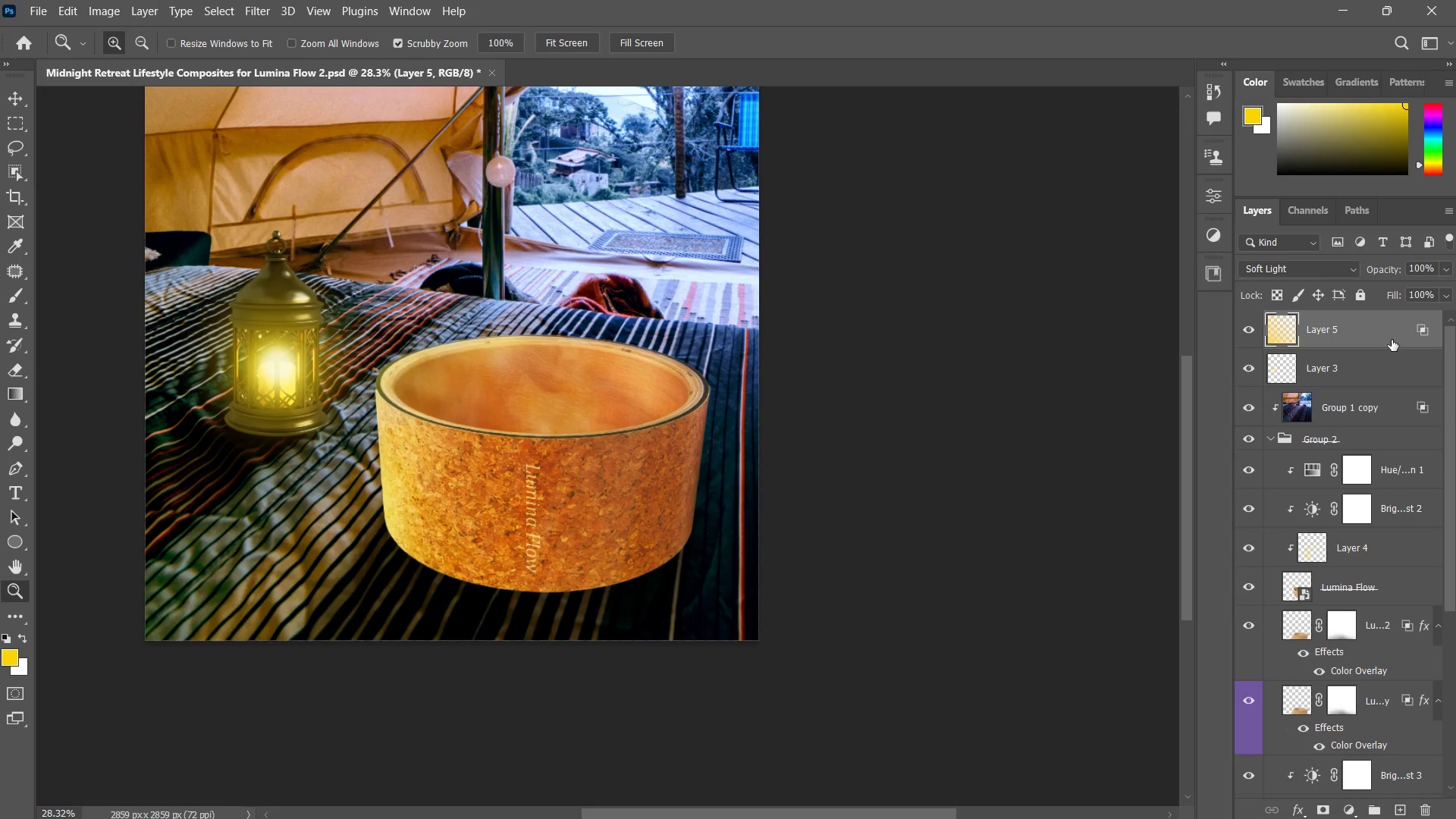 
scroll: coordinate [1392, 340], scroll_direction: up, amount: 6.0
 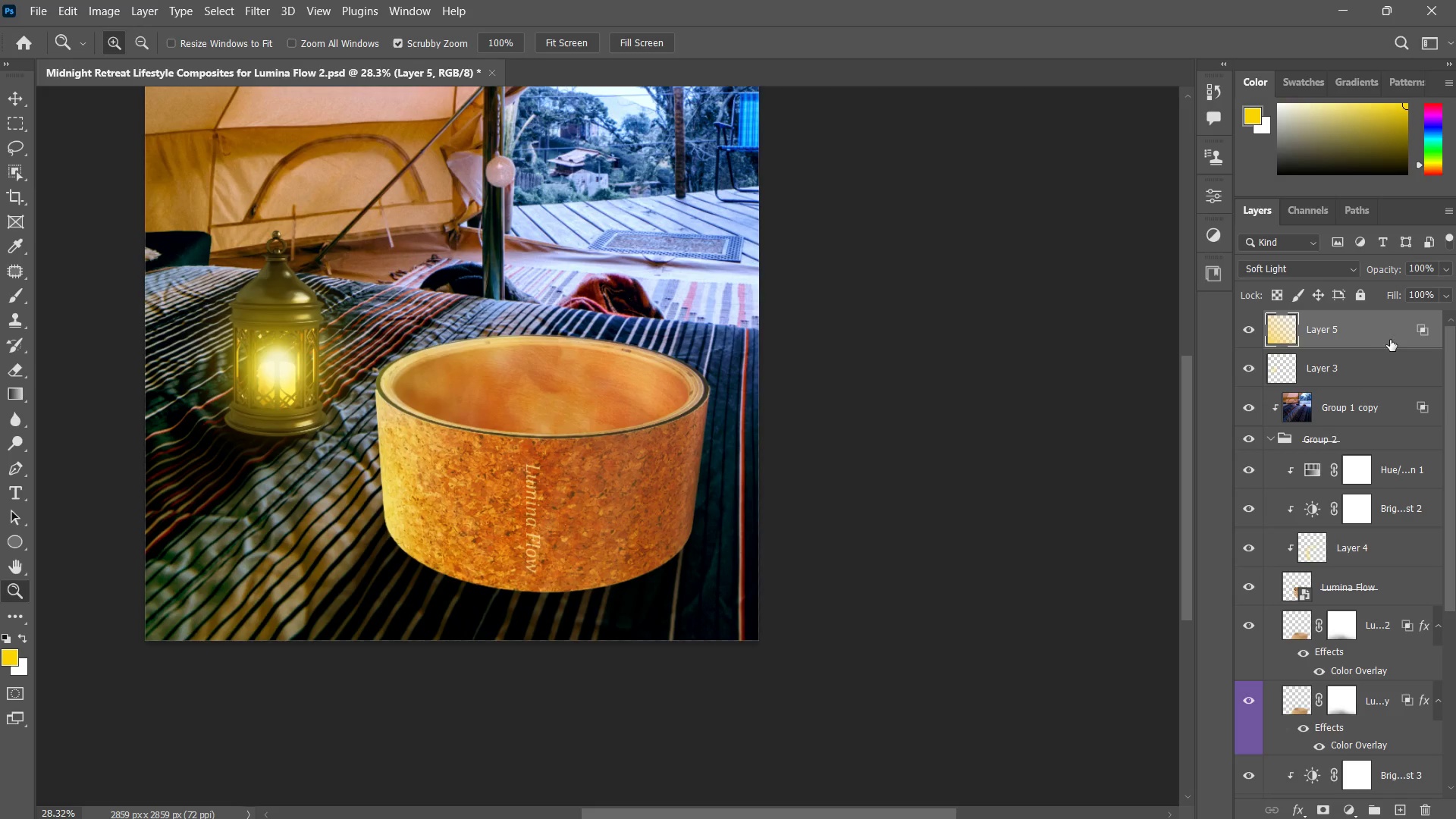 
key(Alt+Control+Shift+E)
 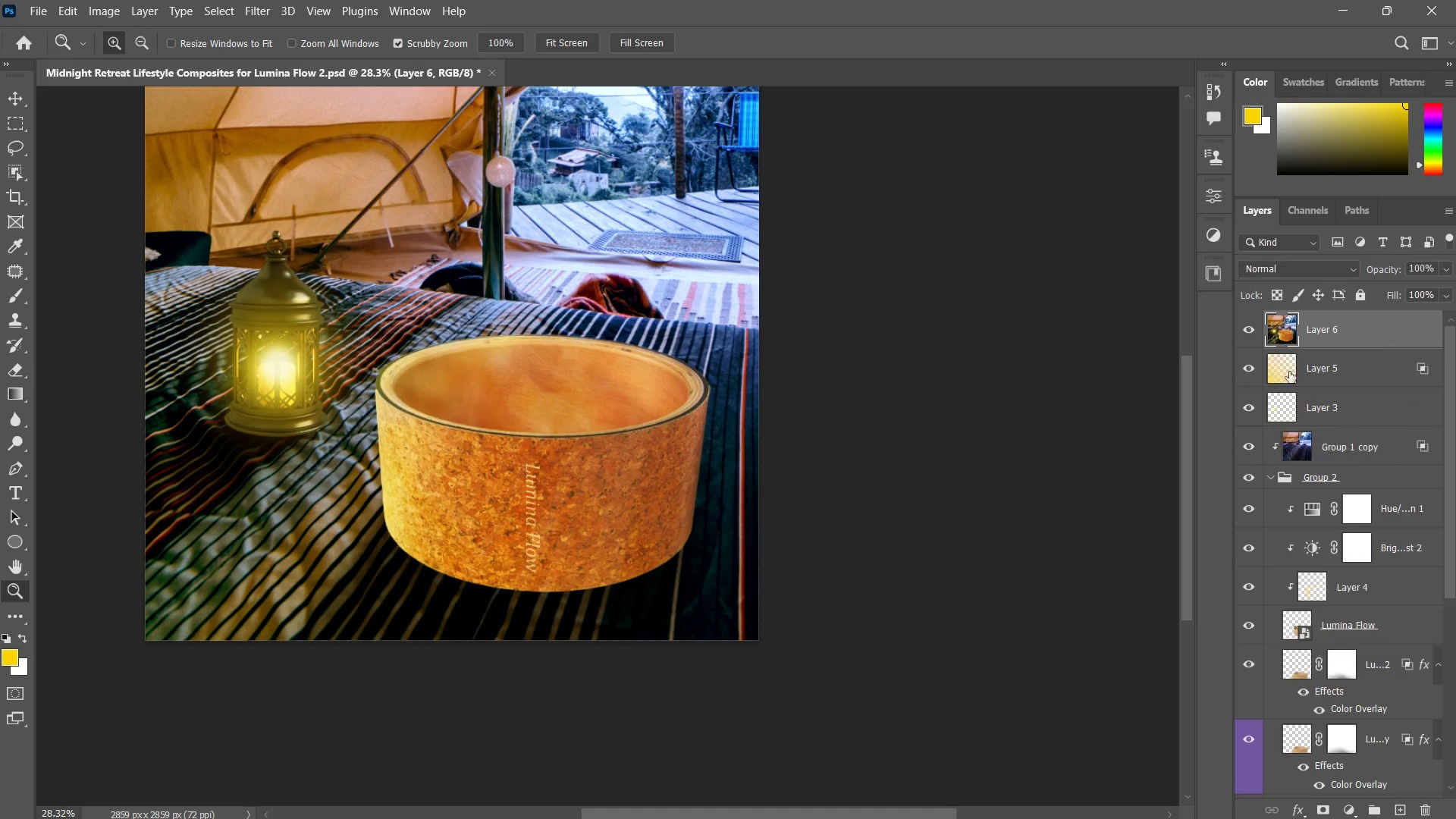 
left_click([1303, 370])
 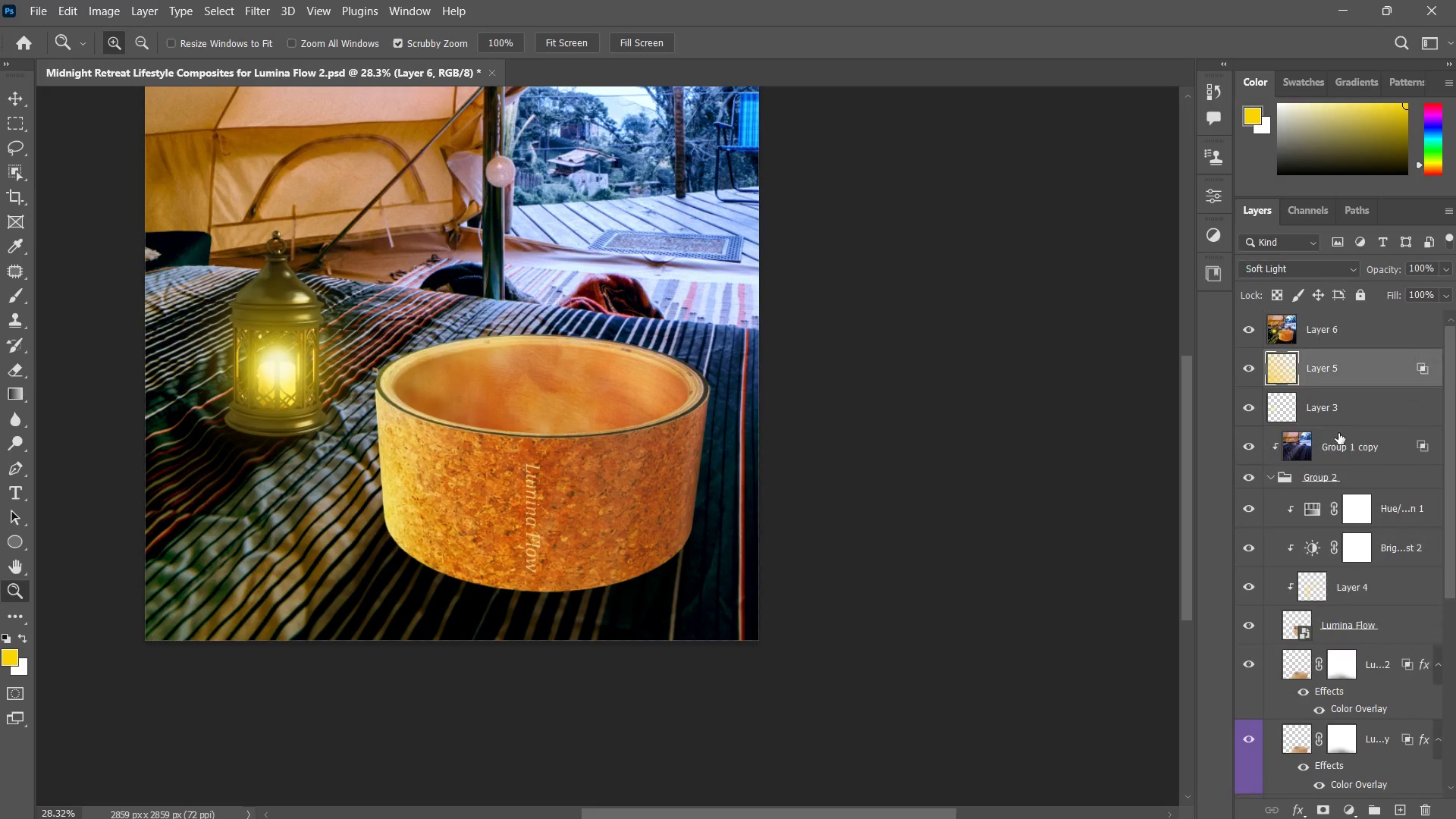 
hold_key(key=ShiftLeft, duration=1.27)
 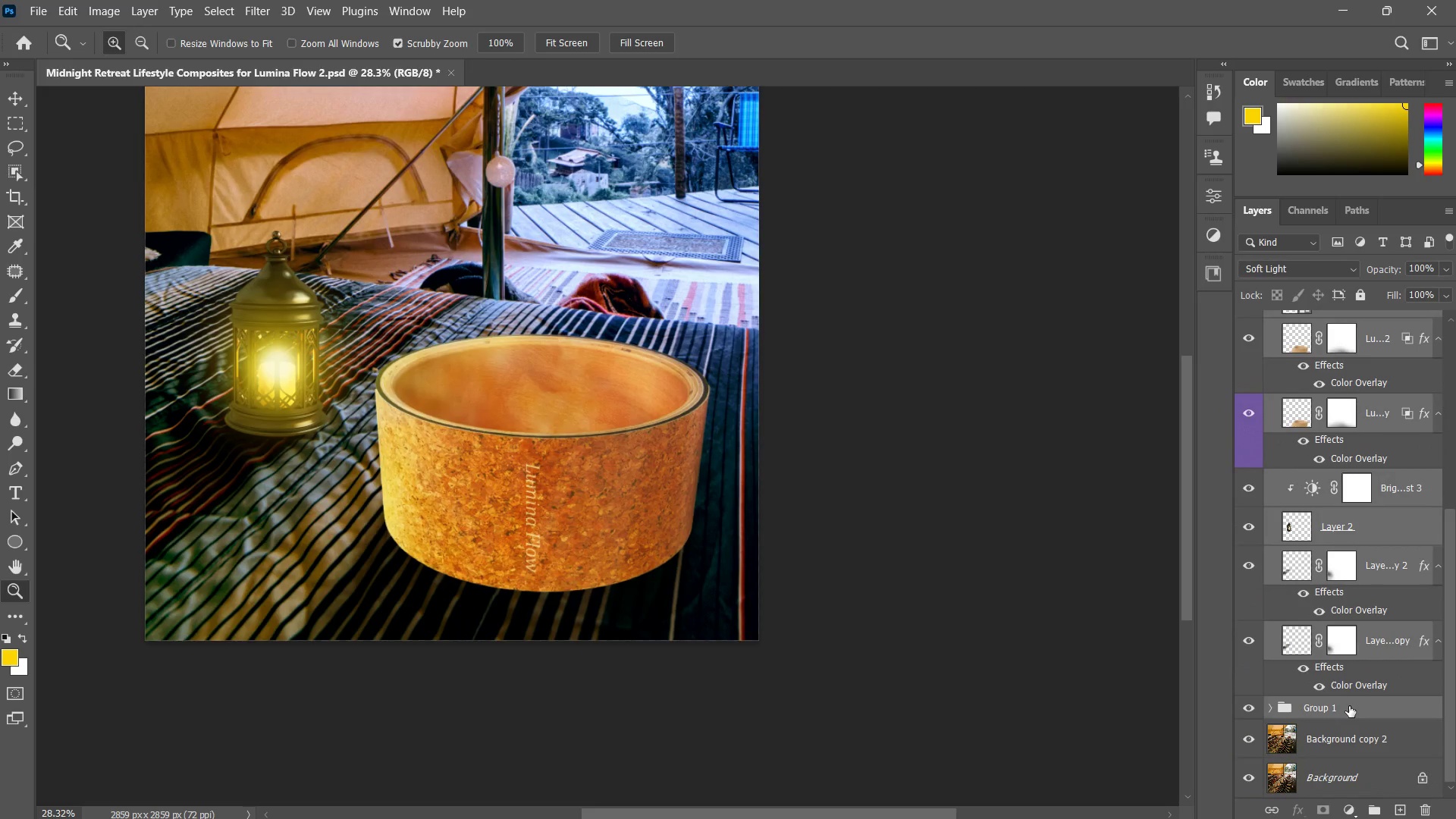 
scroll: coordinate [1359, 594], scroll_direction: down, amount: 12.0
 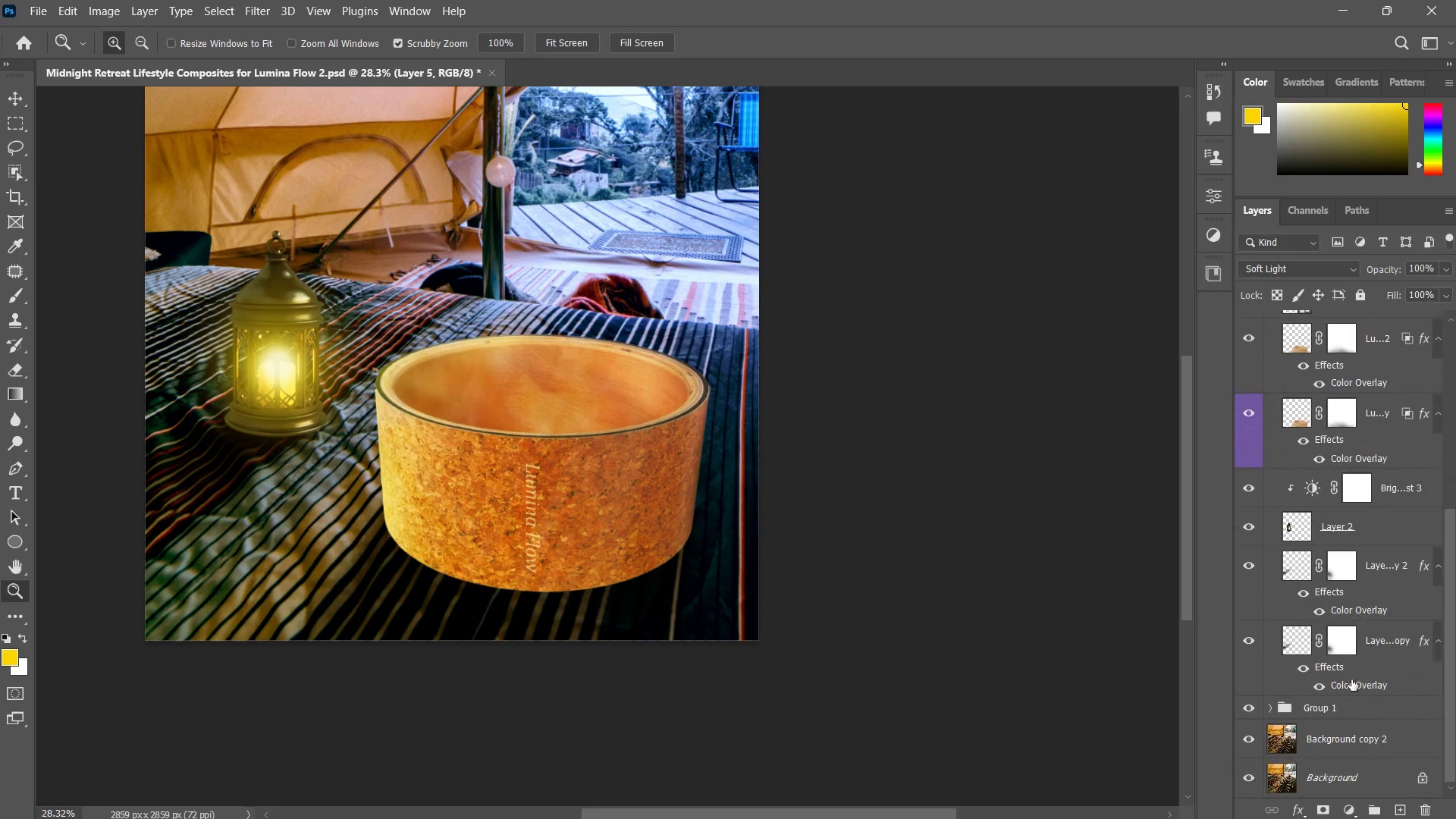 
hold_key(key=ControlLeft, duration=0.69)
 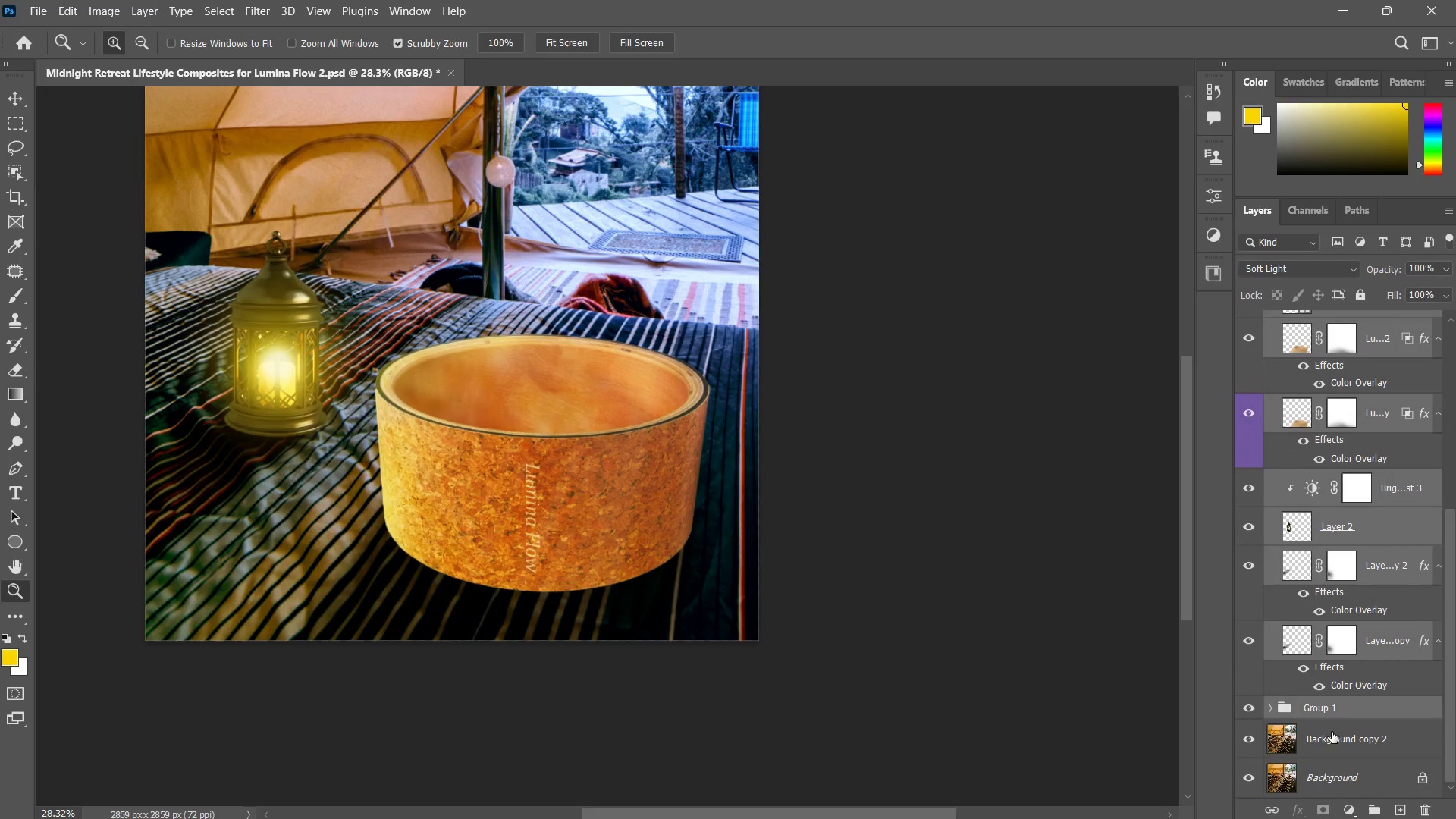 
hold_key(key=ShiftLeft, duration=0.78)
left_click([1331, 733])
 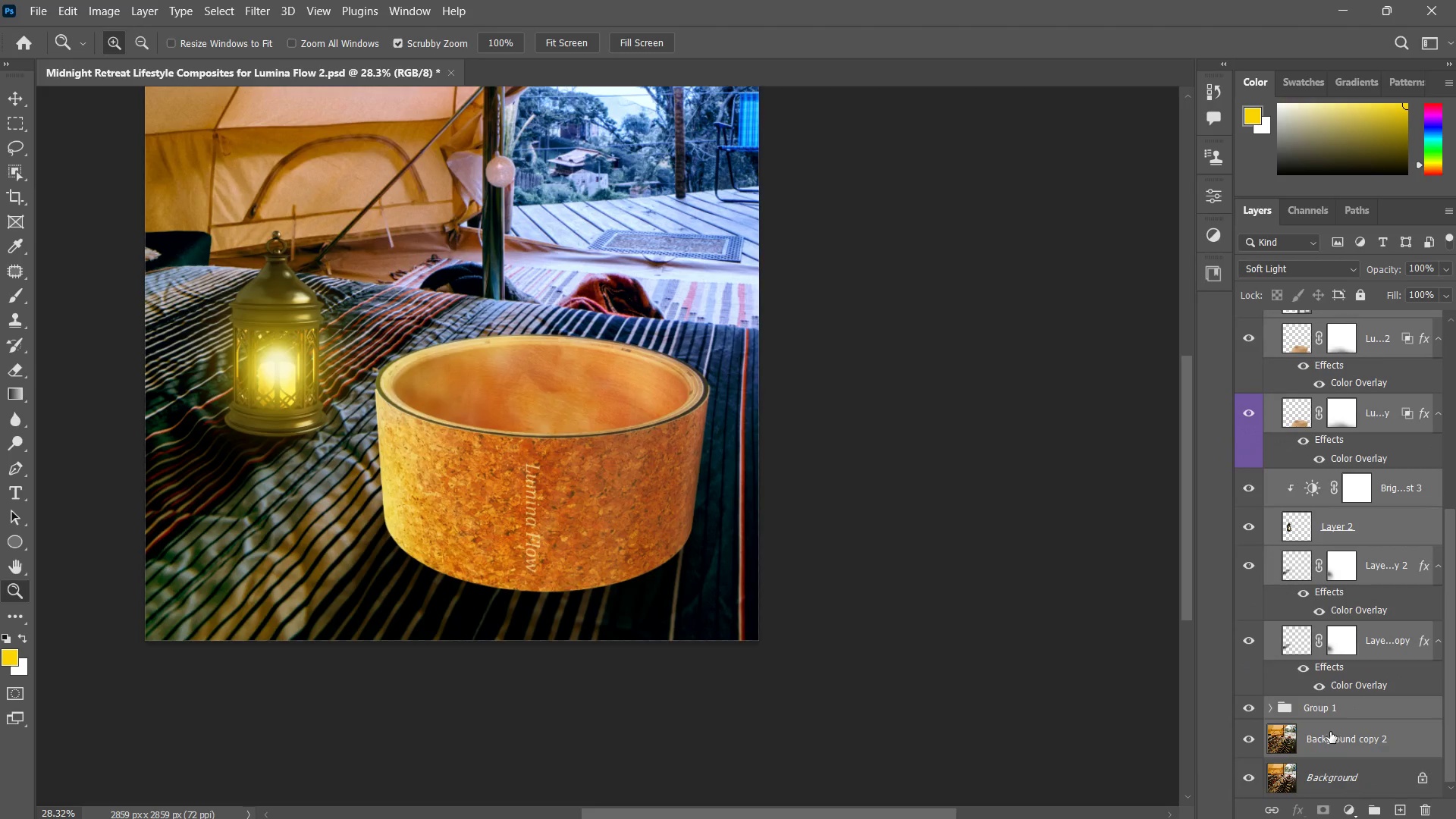 
key(Control+G)
 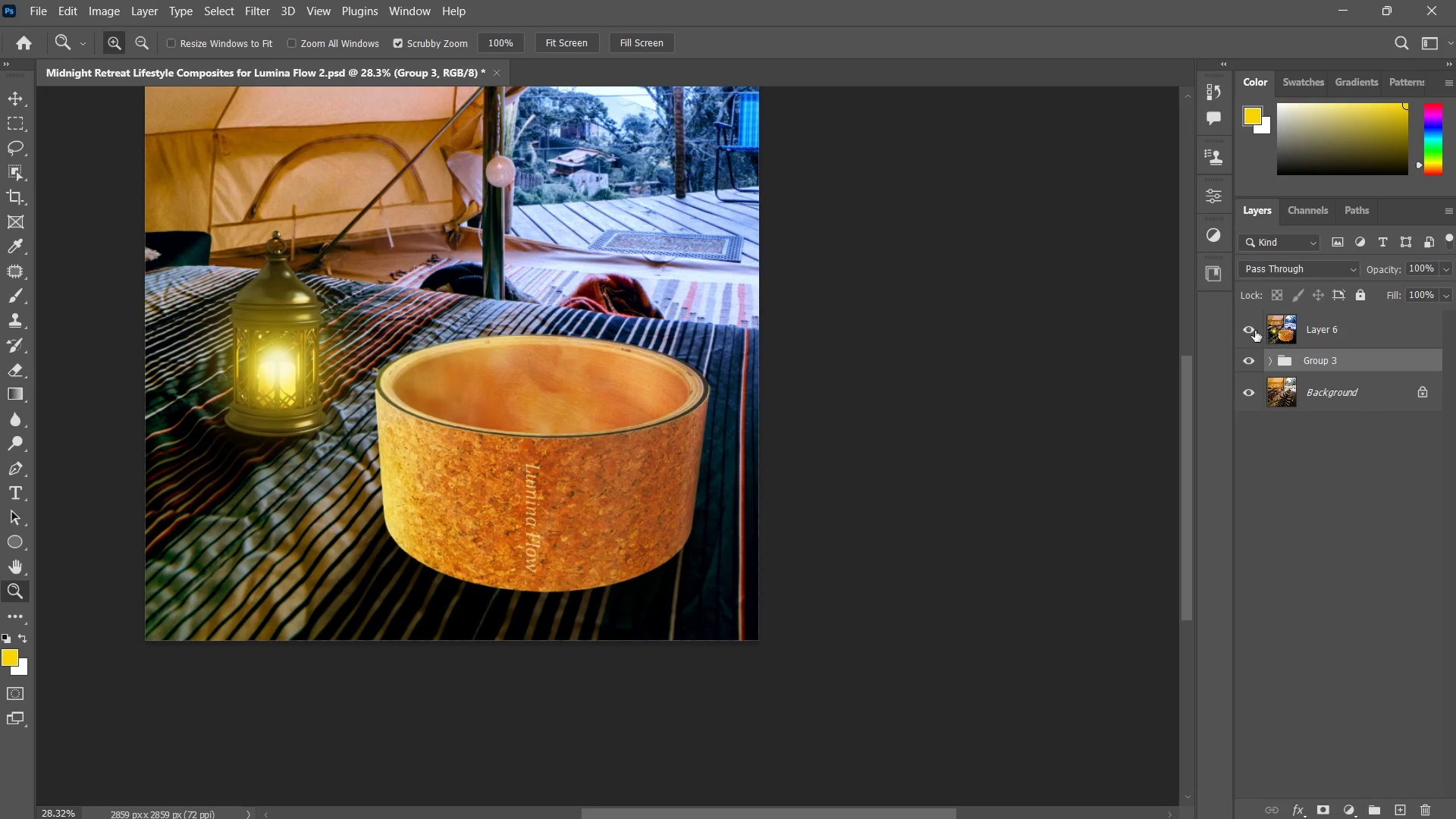 
double_click([1253, 330])
 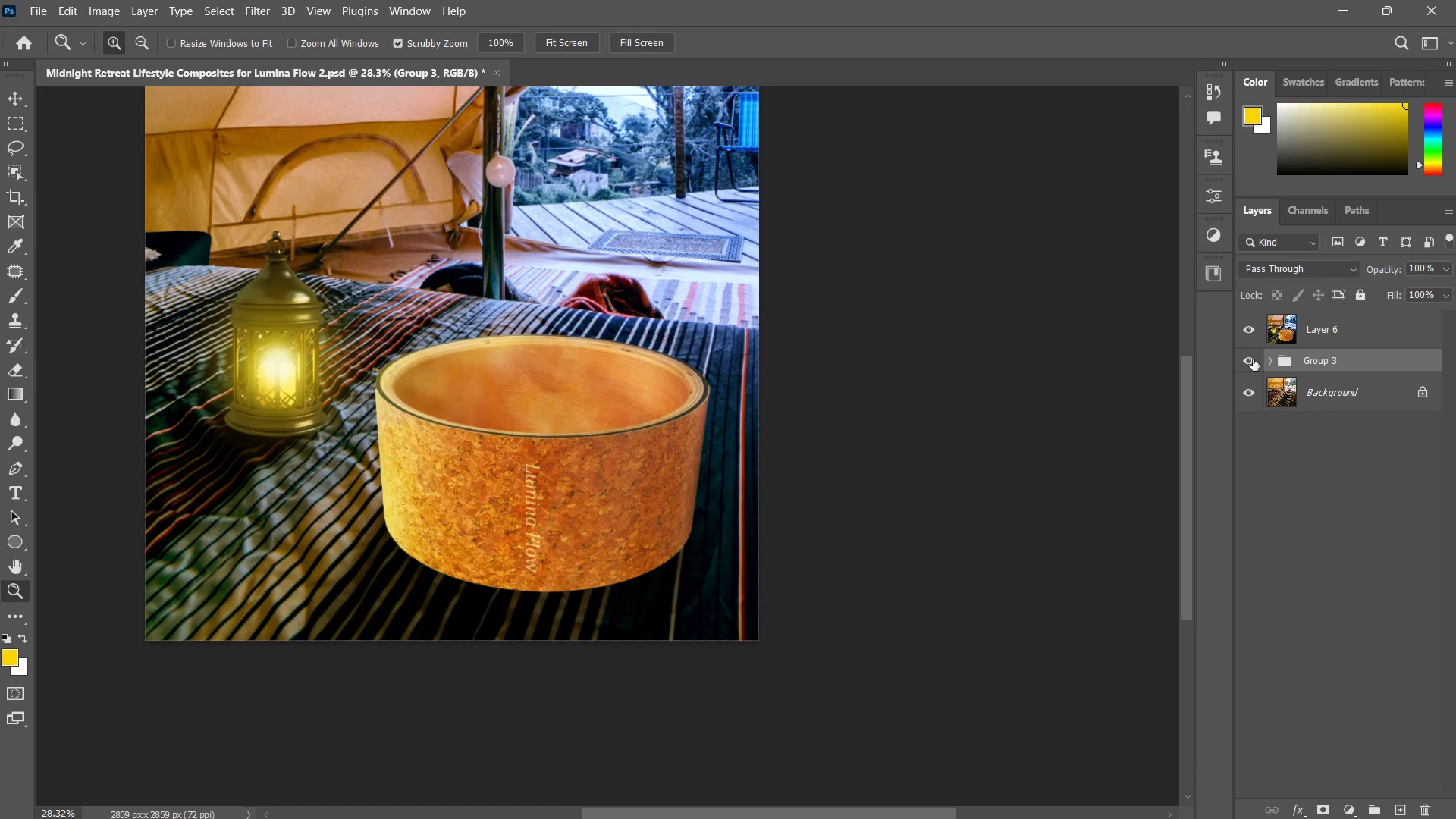 
left_click([1255, 364])
 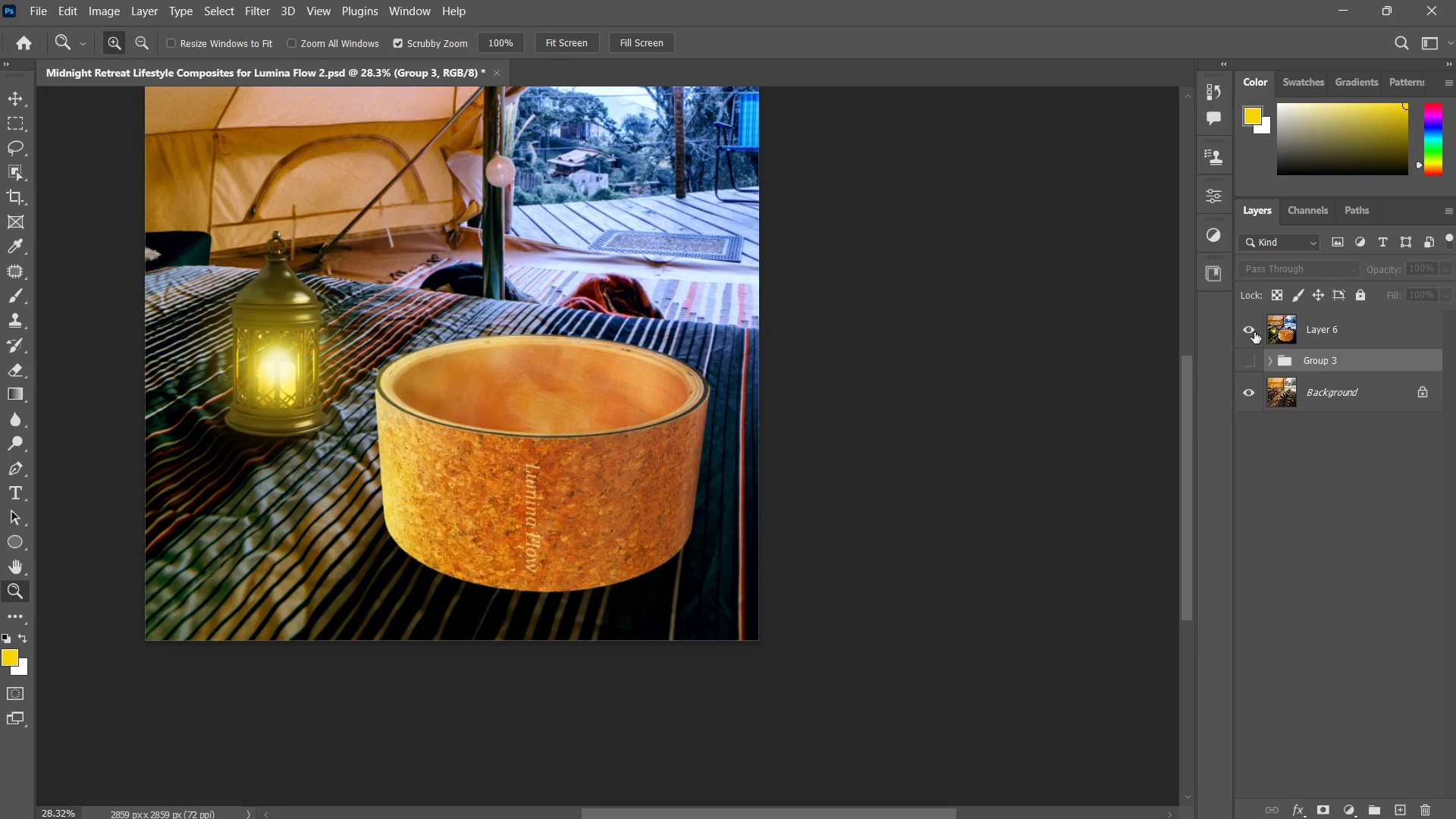 
left_click([1254, 332])
 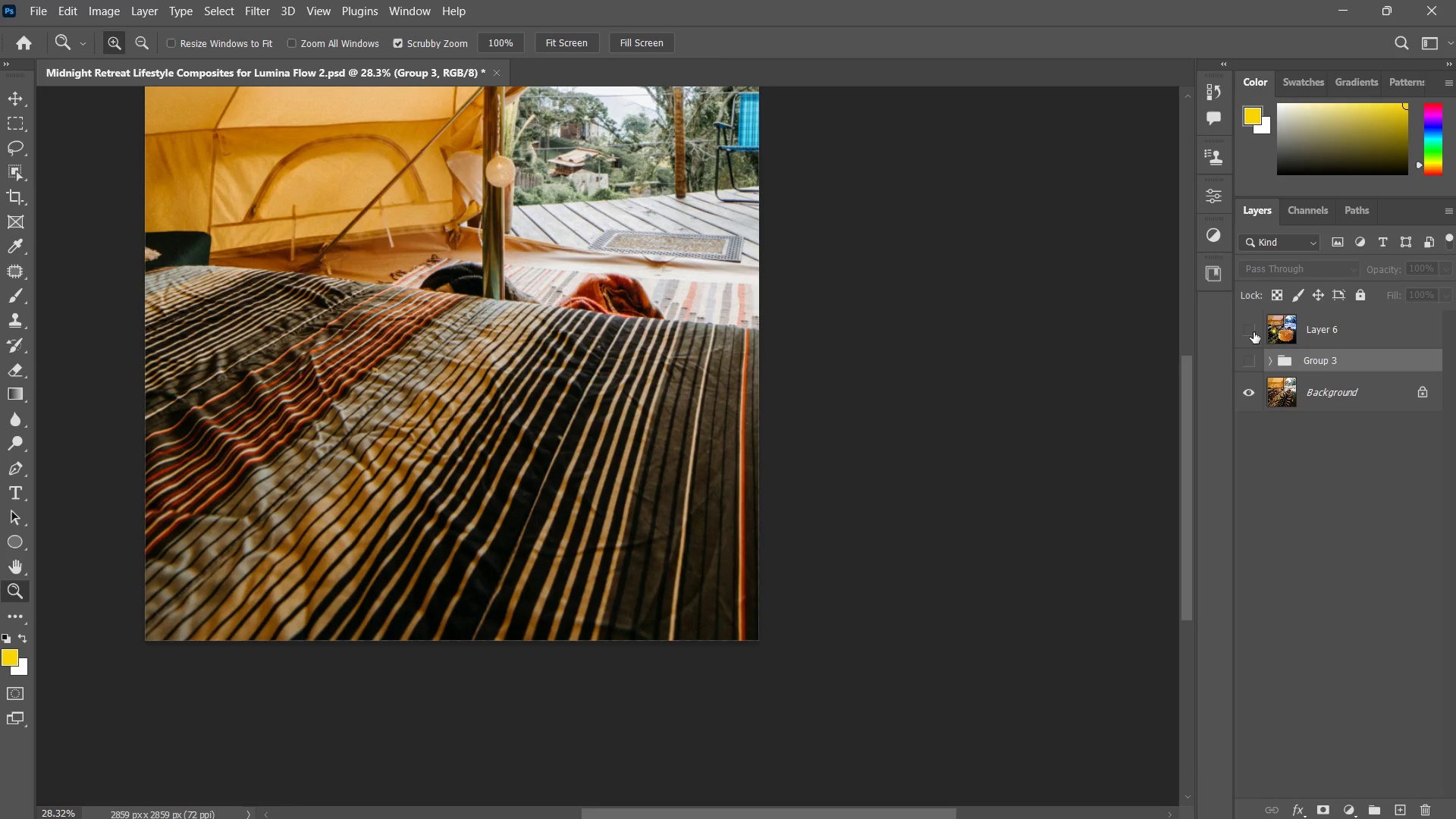 
double_click([1254, 332])
 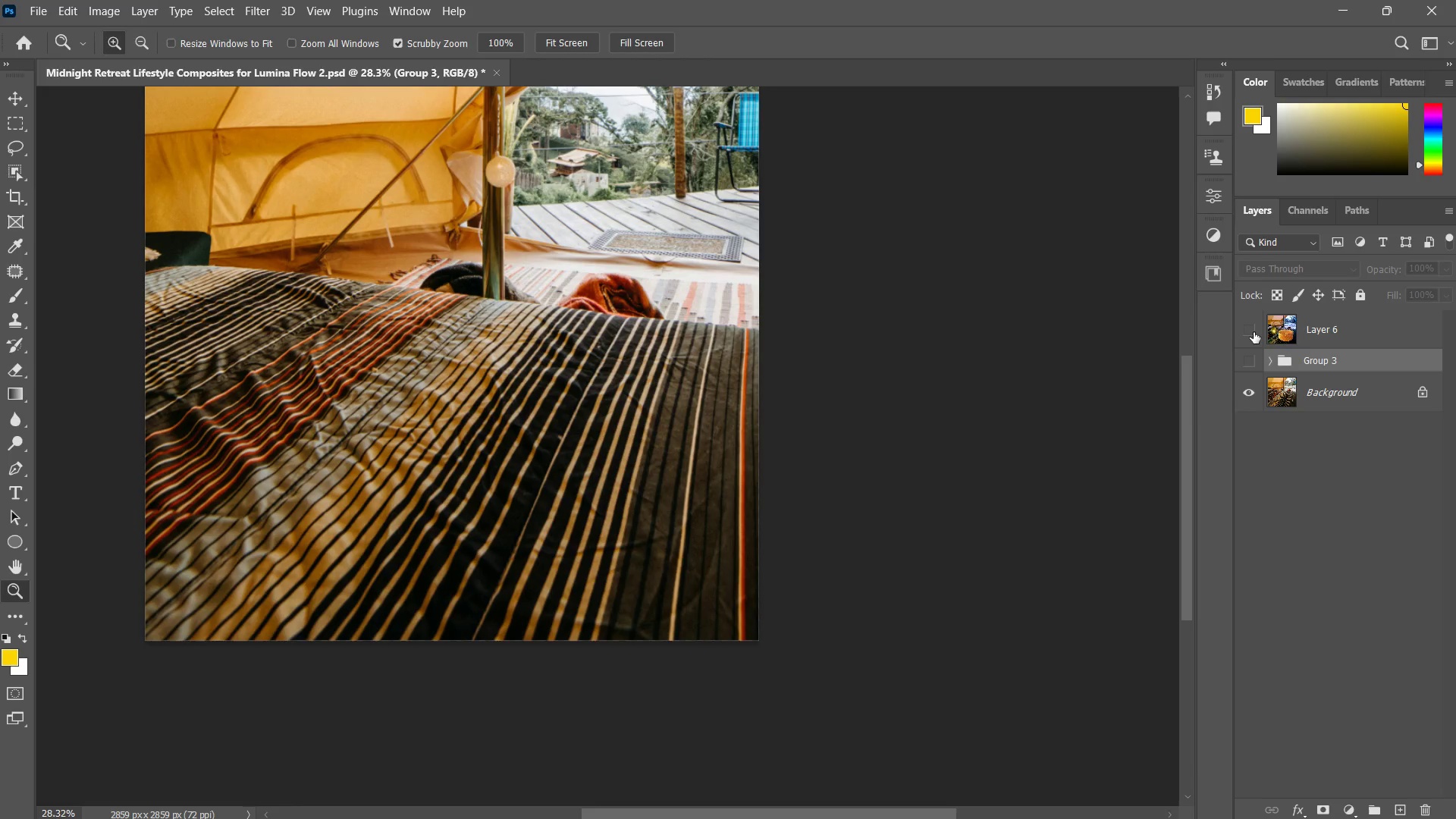 
triple_click([1254, 332])
 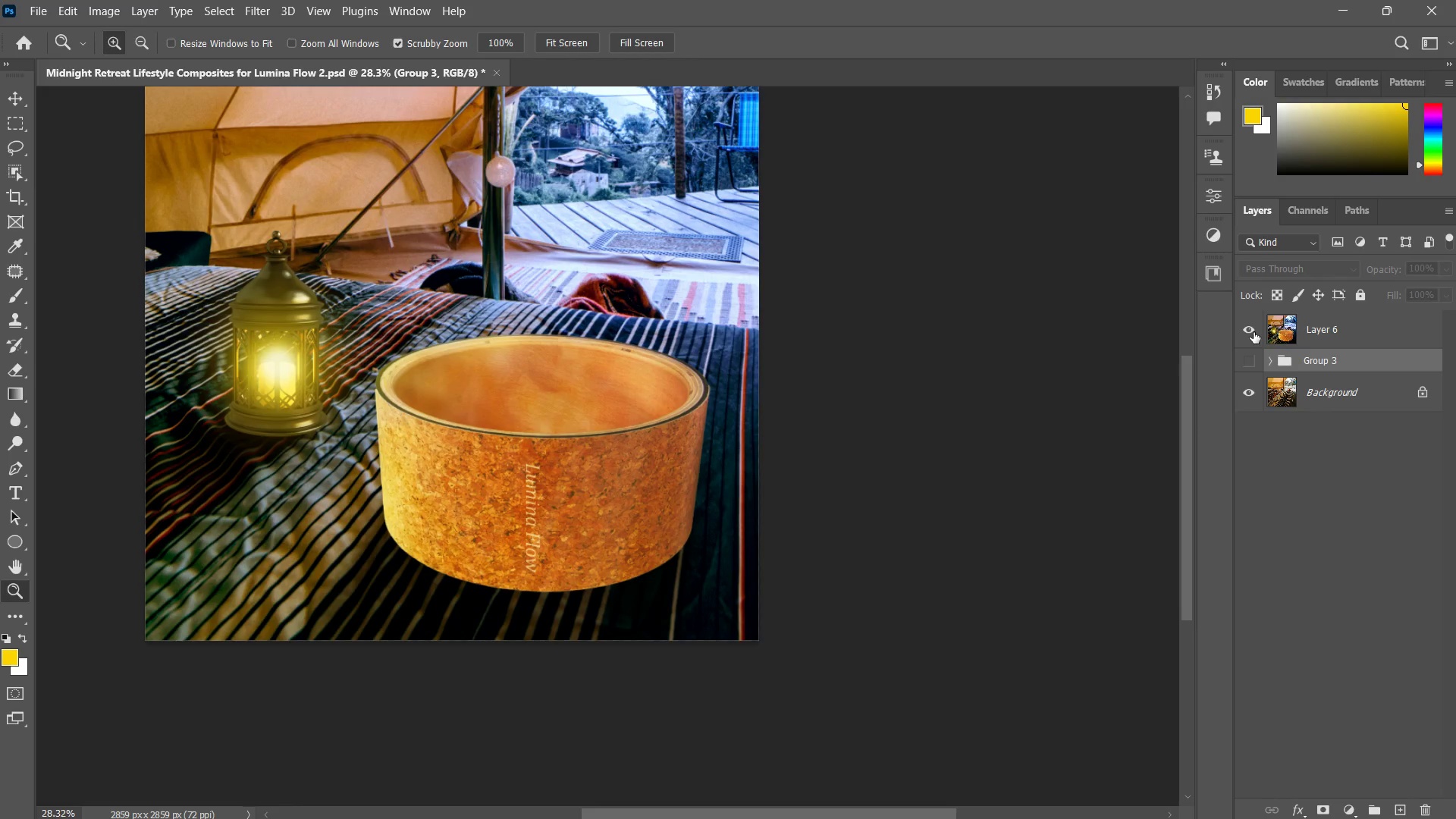 
key(Z)
 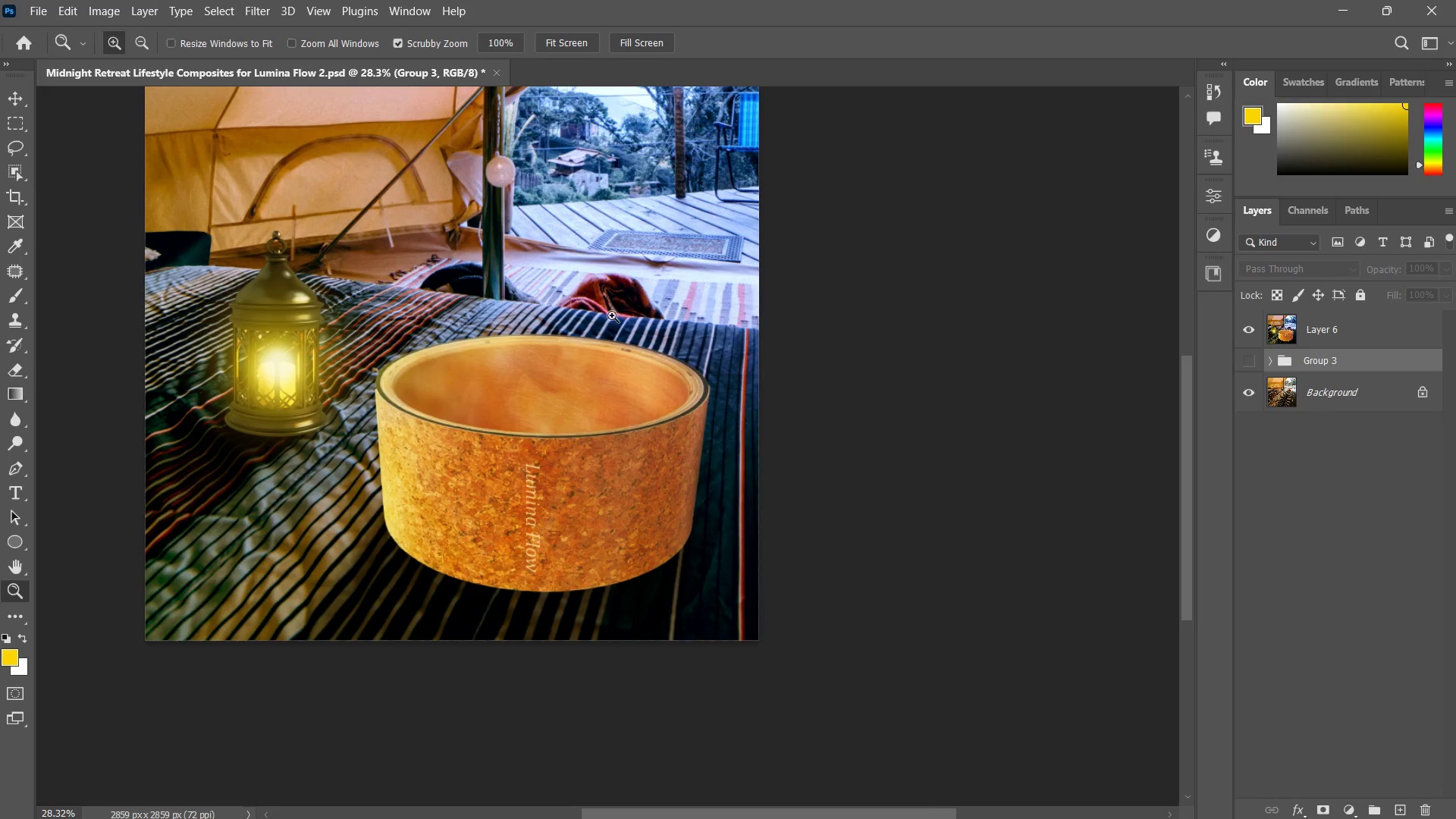 
left_click_drag(start_coordinate=[617, 312], to_coordinate=[583, 353])
 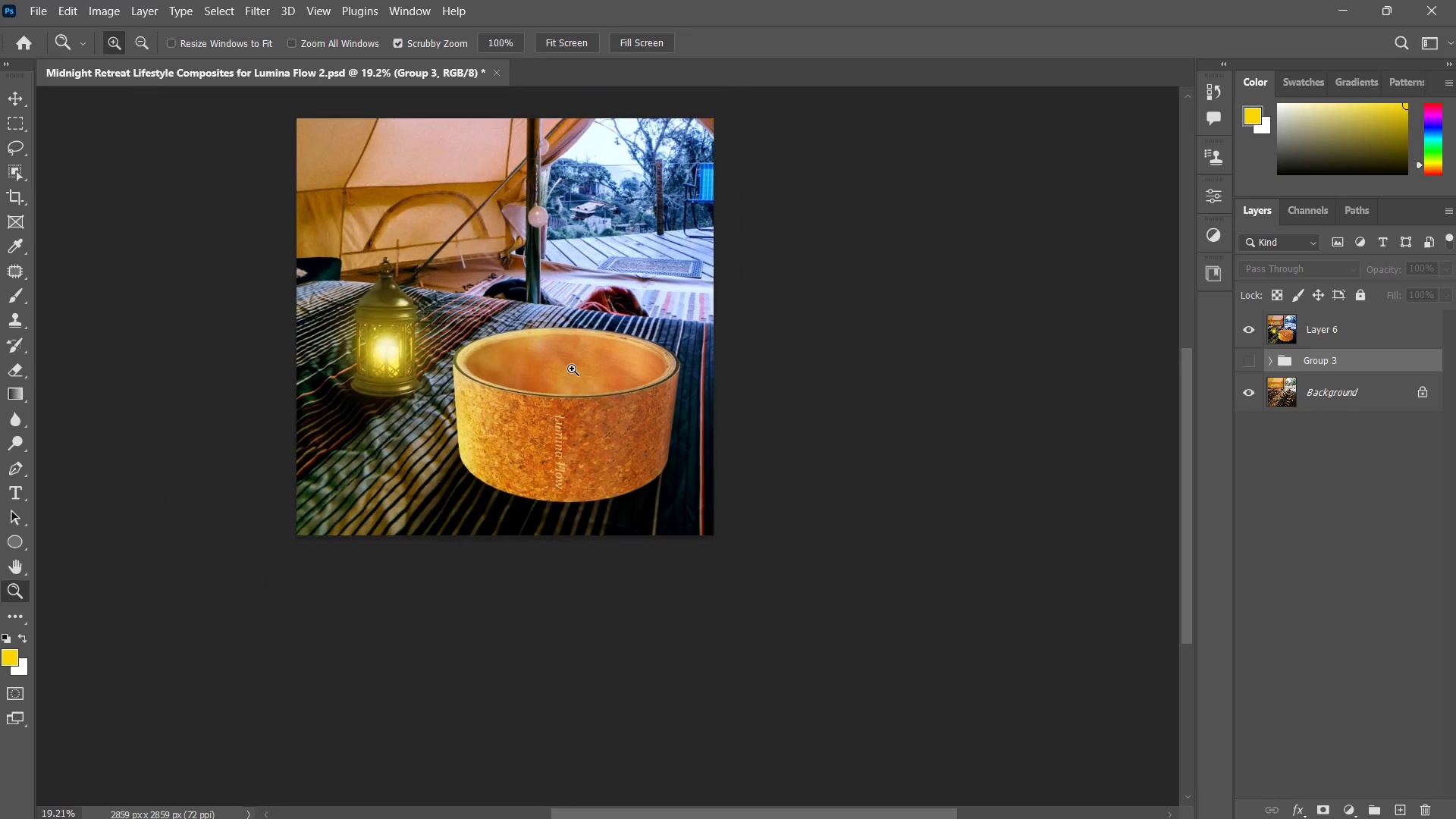 
left_click_drag(start_coordinate=[581, 356], to_coordinate=[572, 369])
 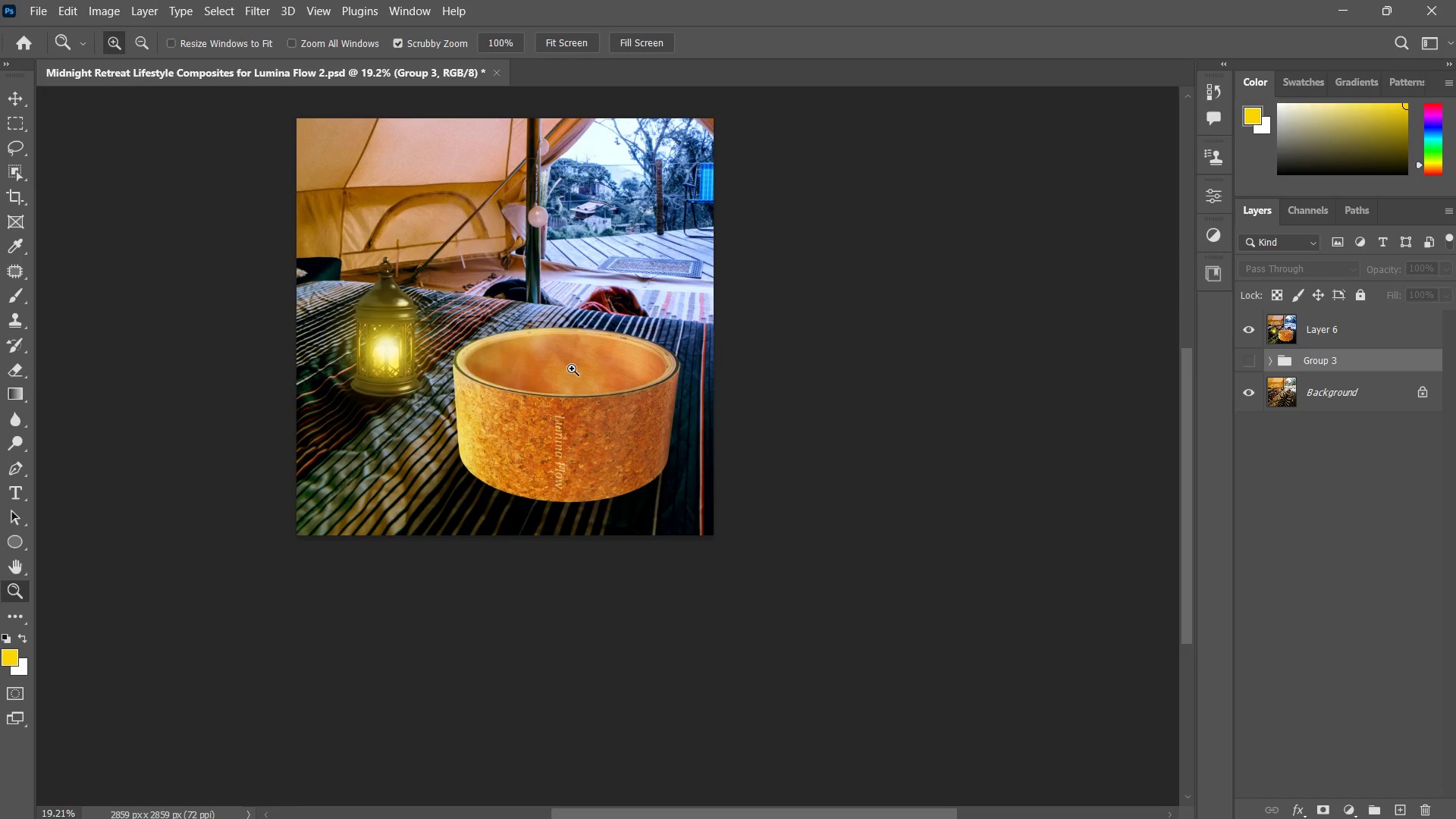 
hold_key(key=Space, duration=0.47)
 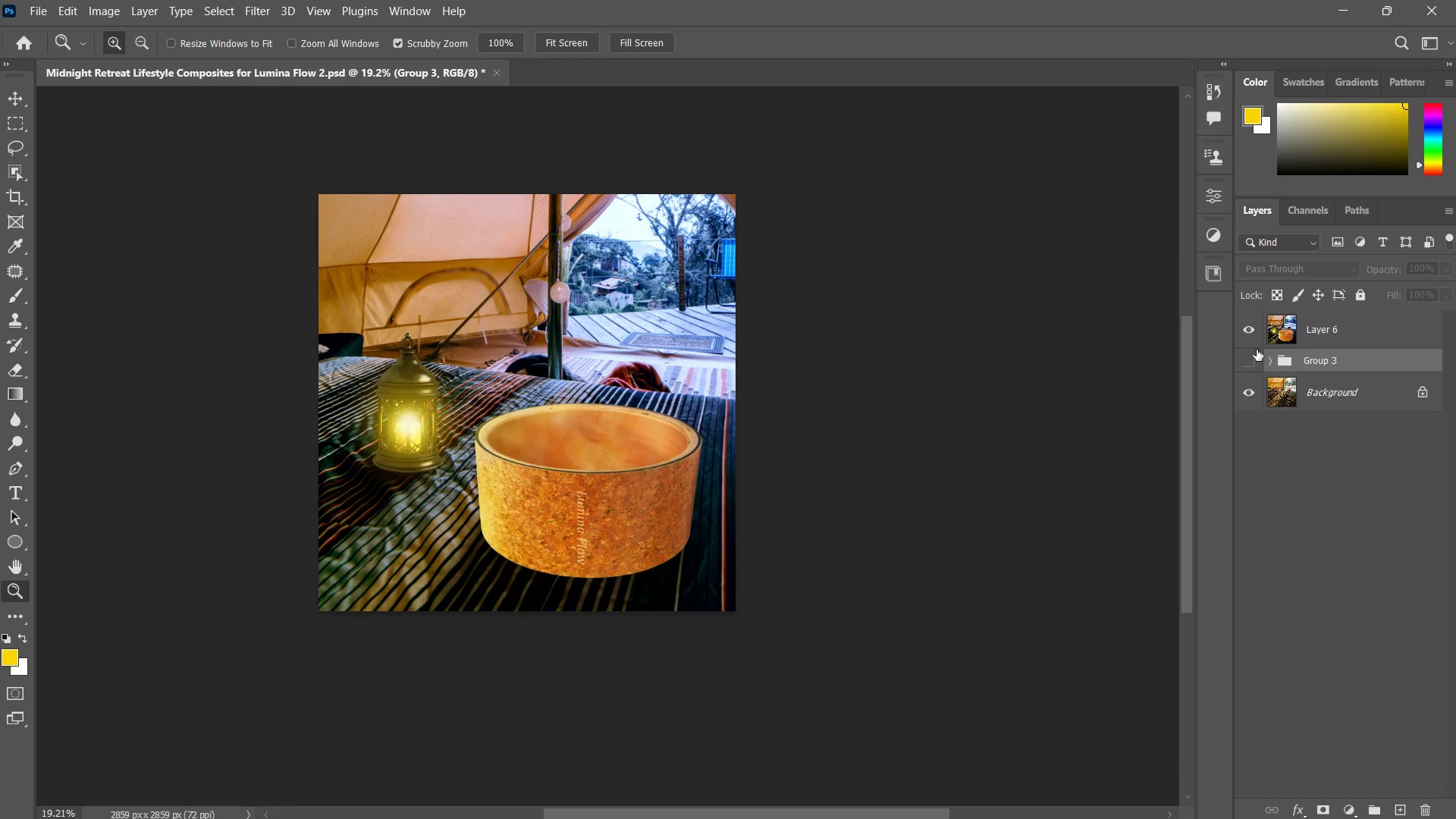 
left_click_drag(start_coordinate=[584, 344], to_coordinate=[600, 399])
 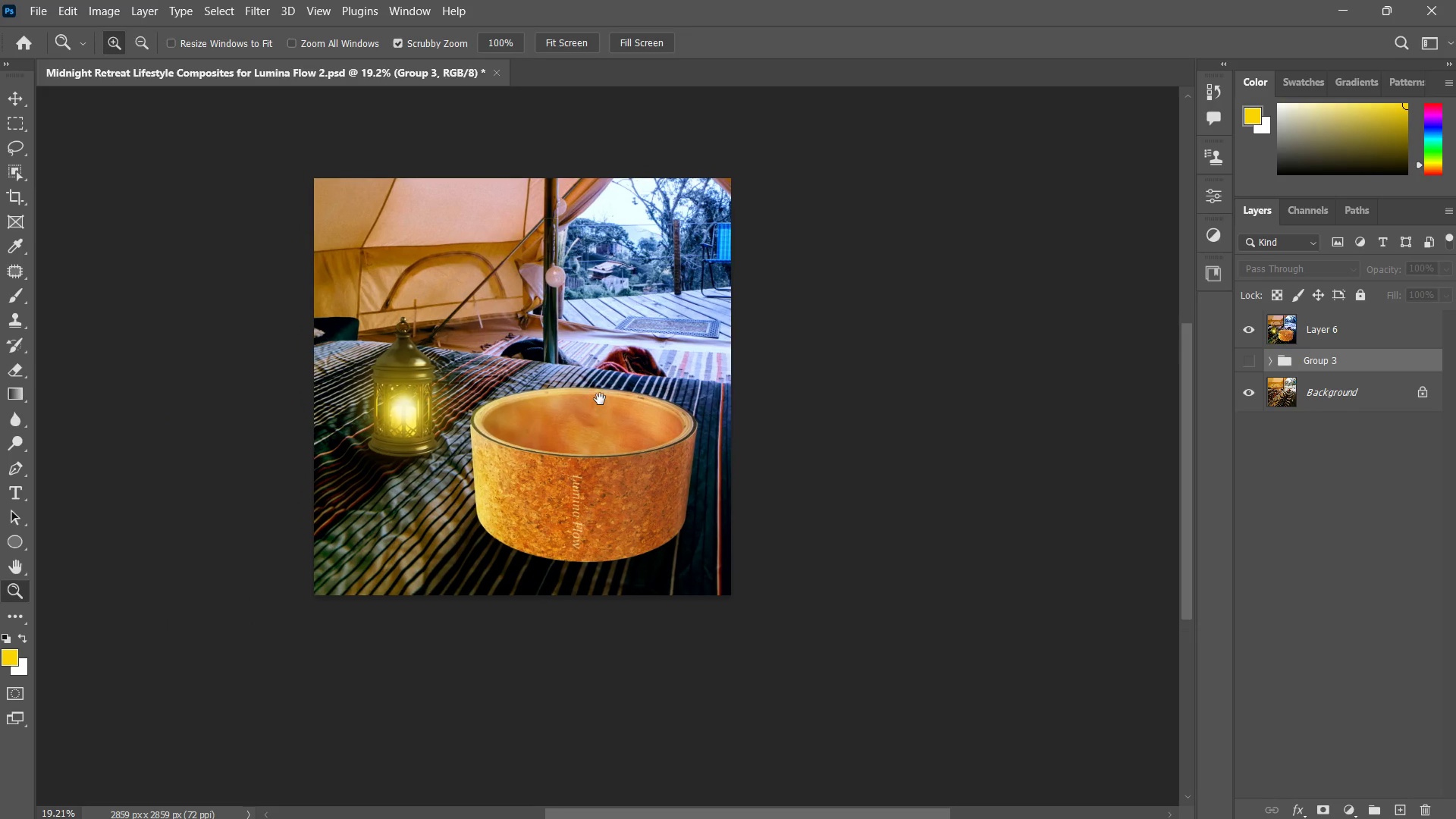 
triple_click([600, 399])
 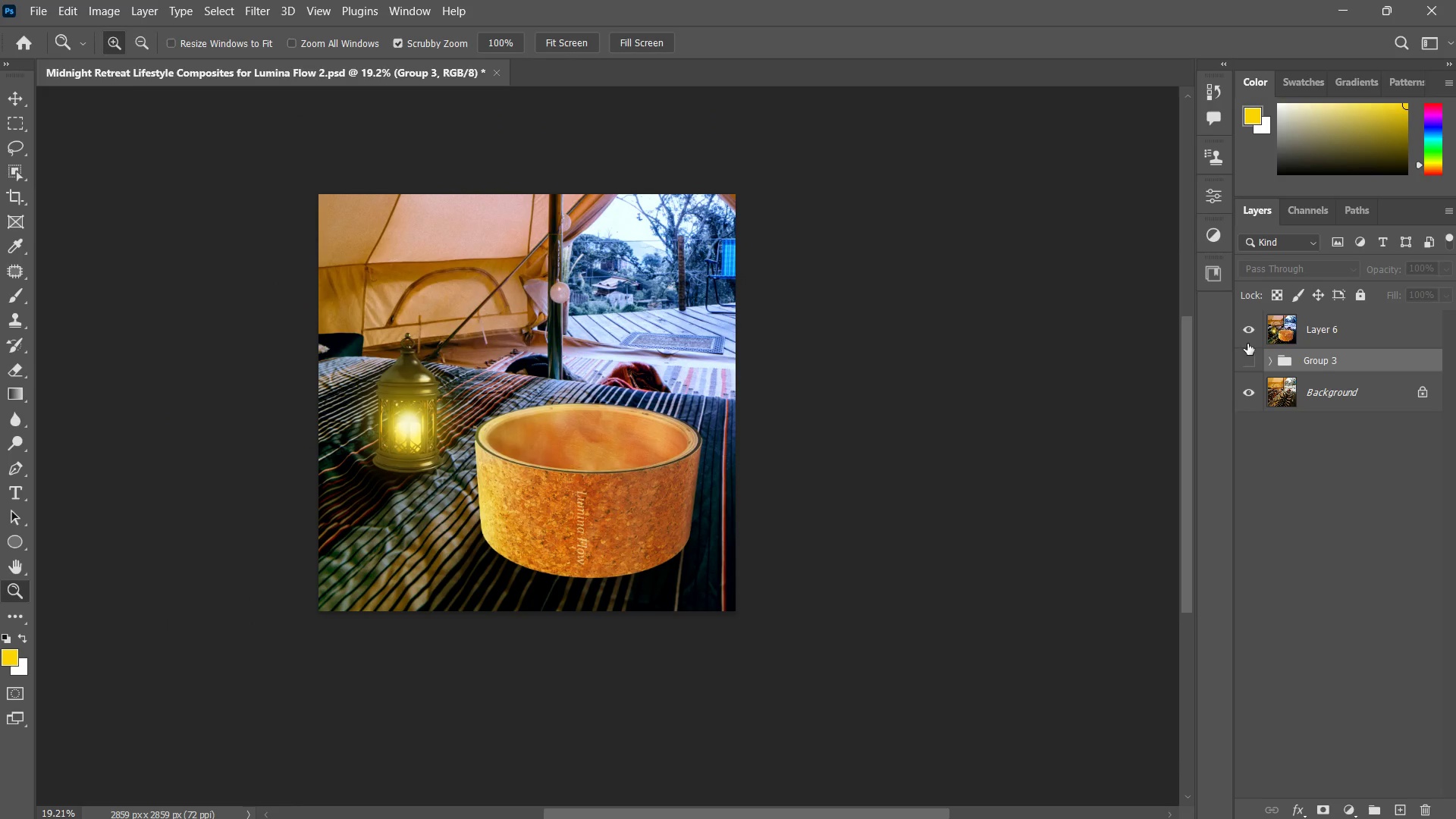 
double_click([1245, 334])
 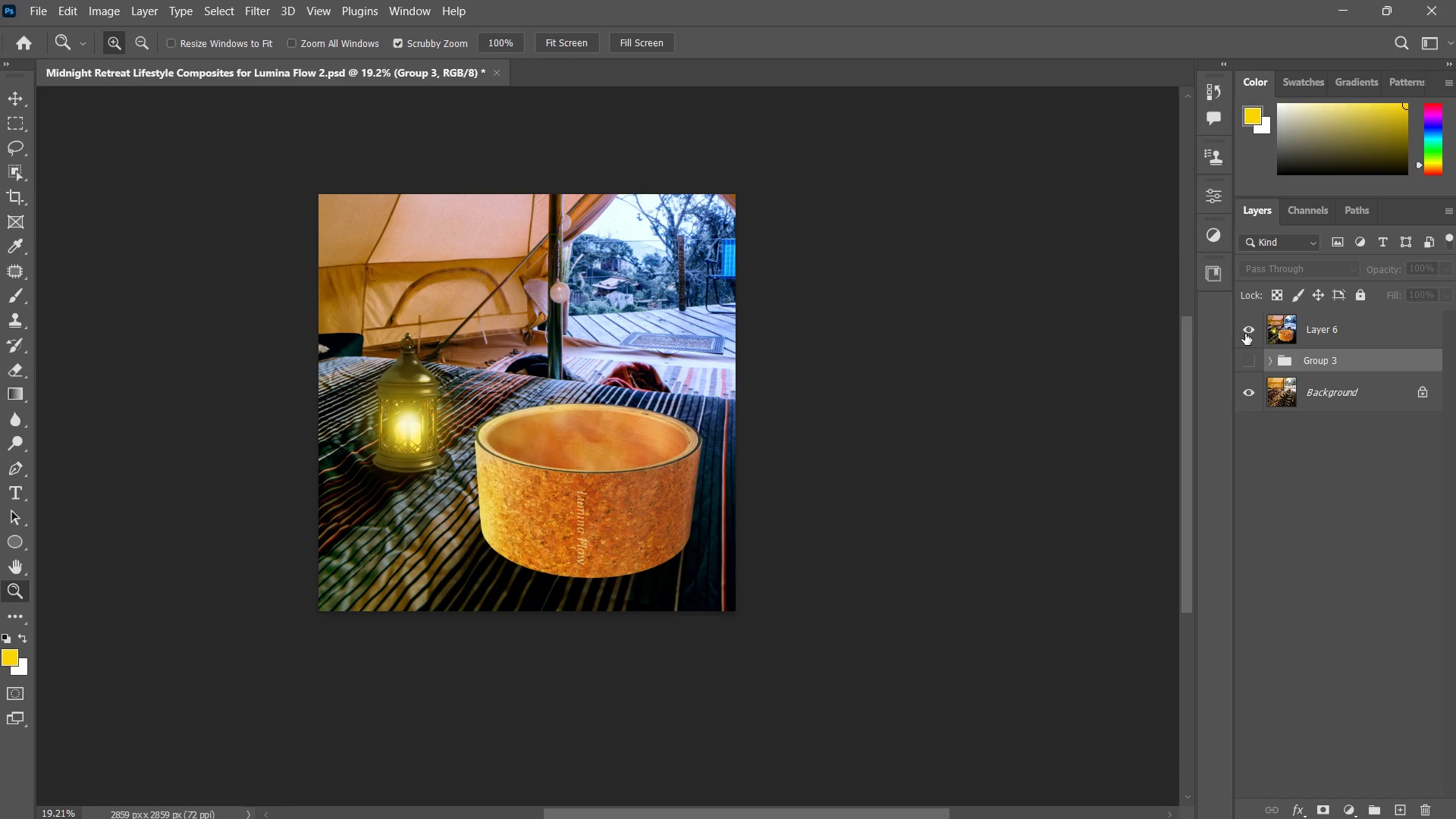 
left_click([1245, 334])
 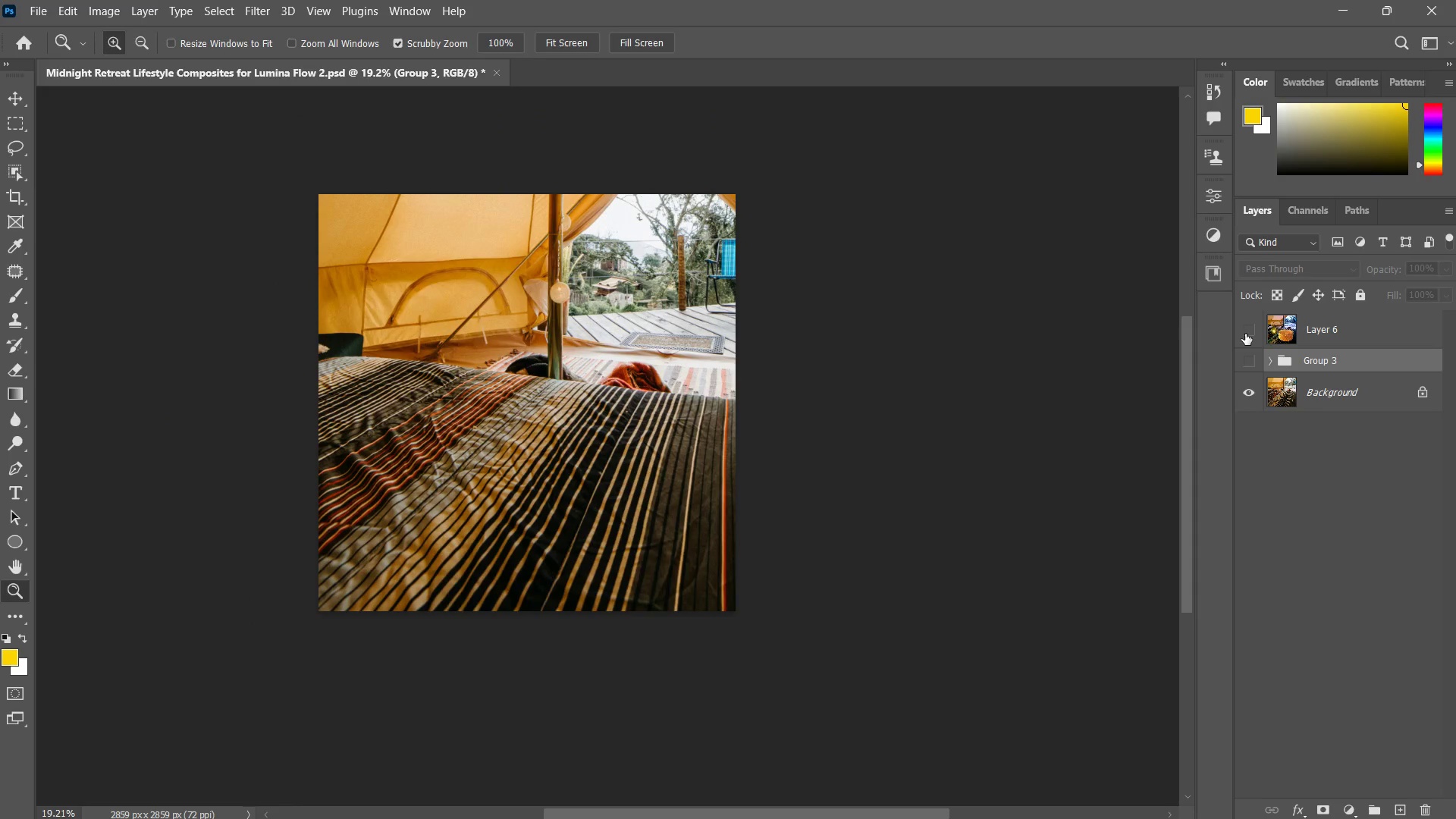 
left_click([1245, 334])
 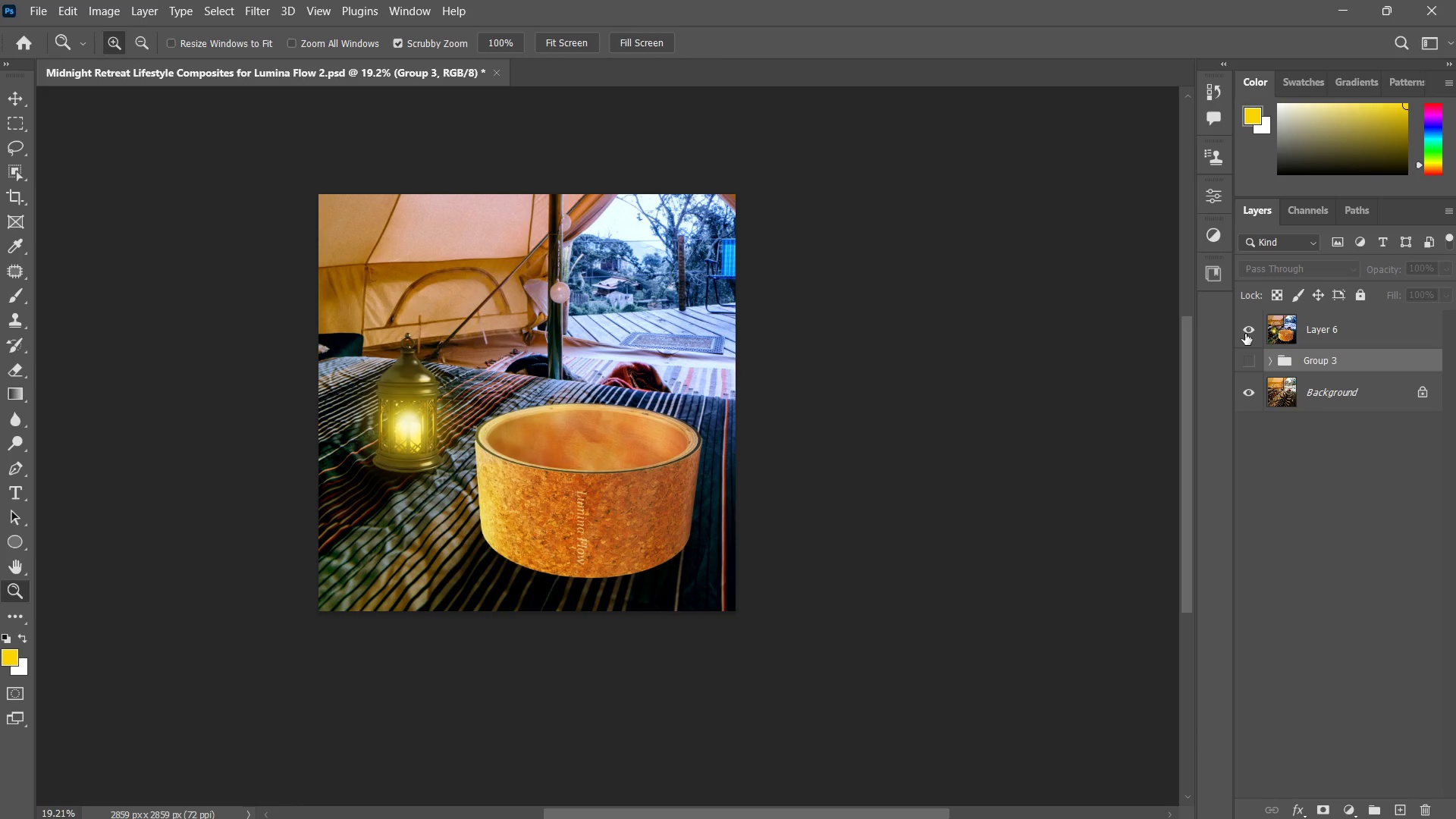 
left_click([1245, 334])
 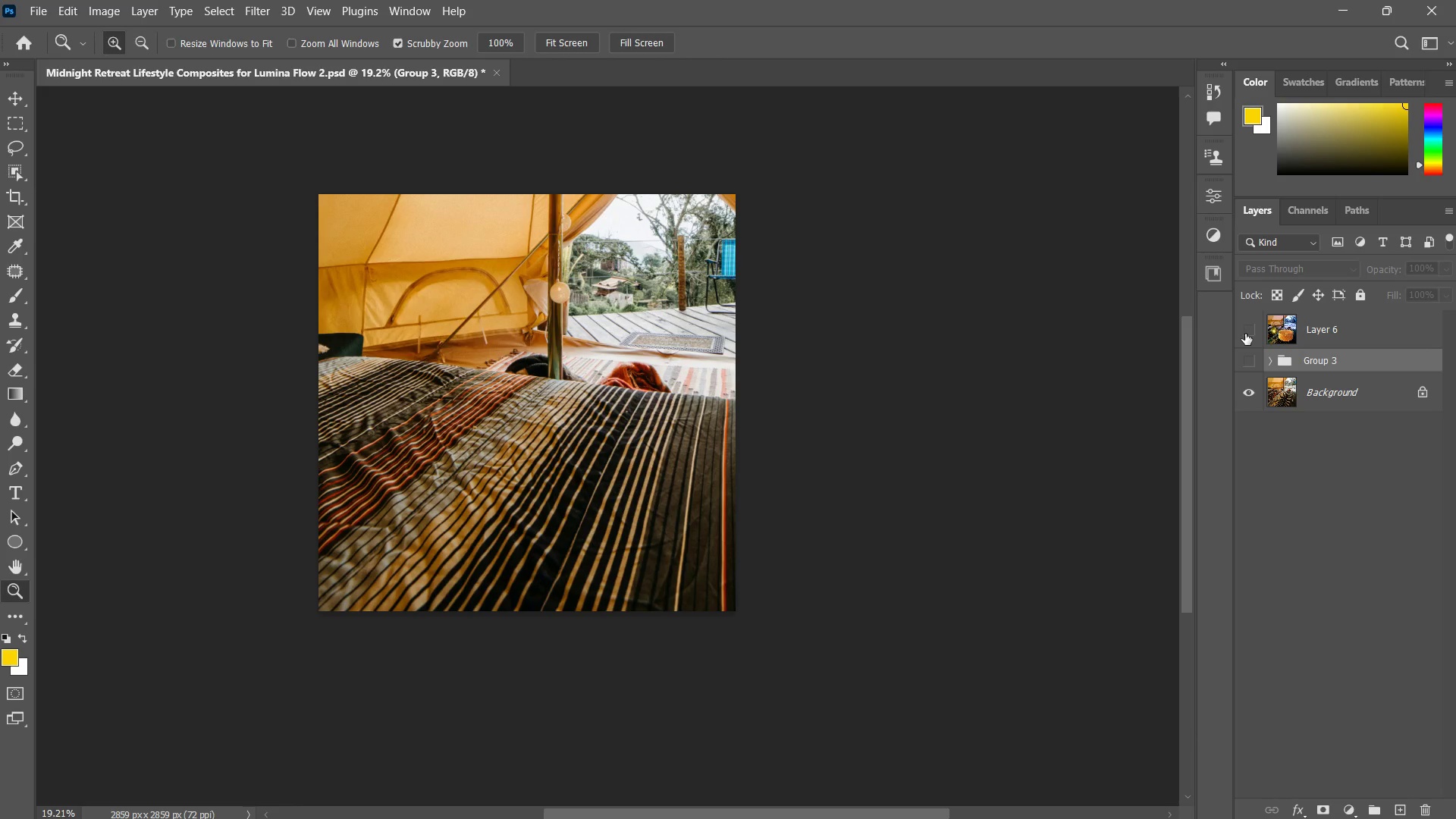 
double_click([1245, 334])
 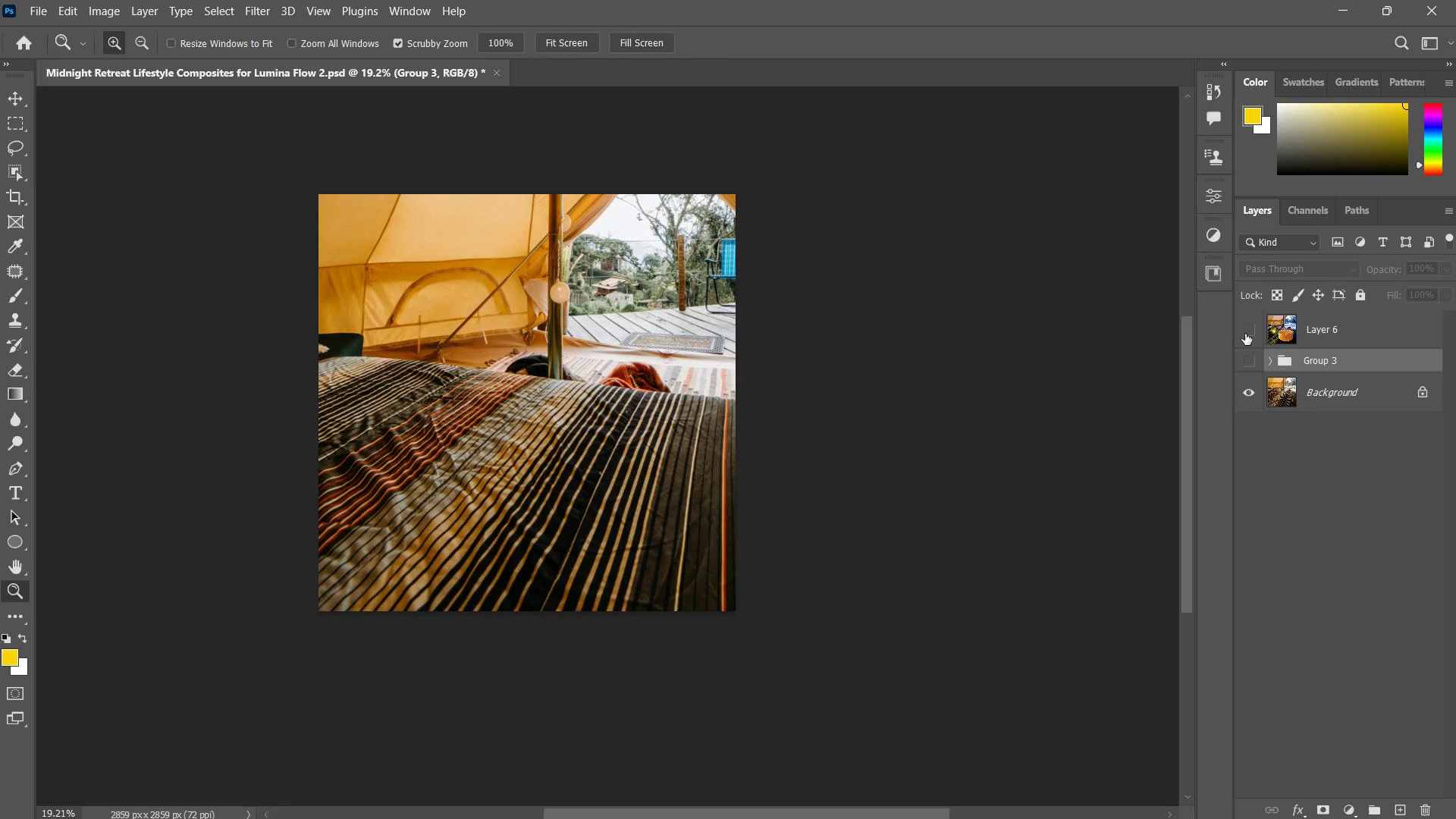 
double_click([1245, 334])
 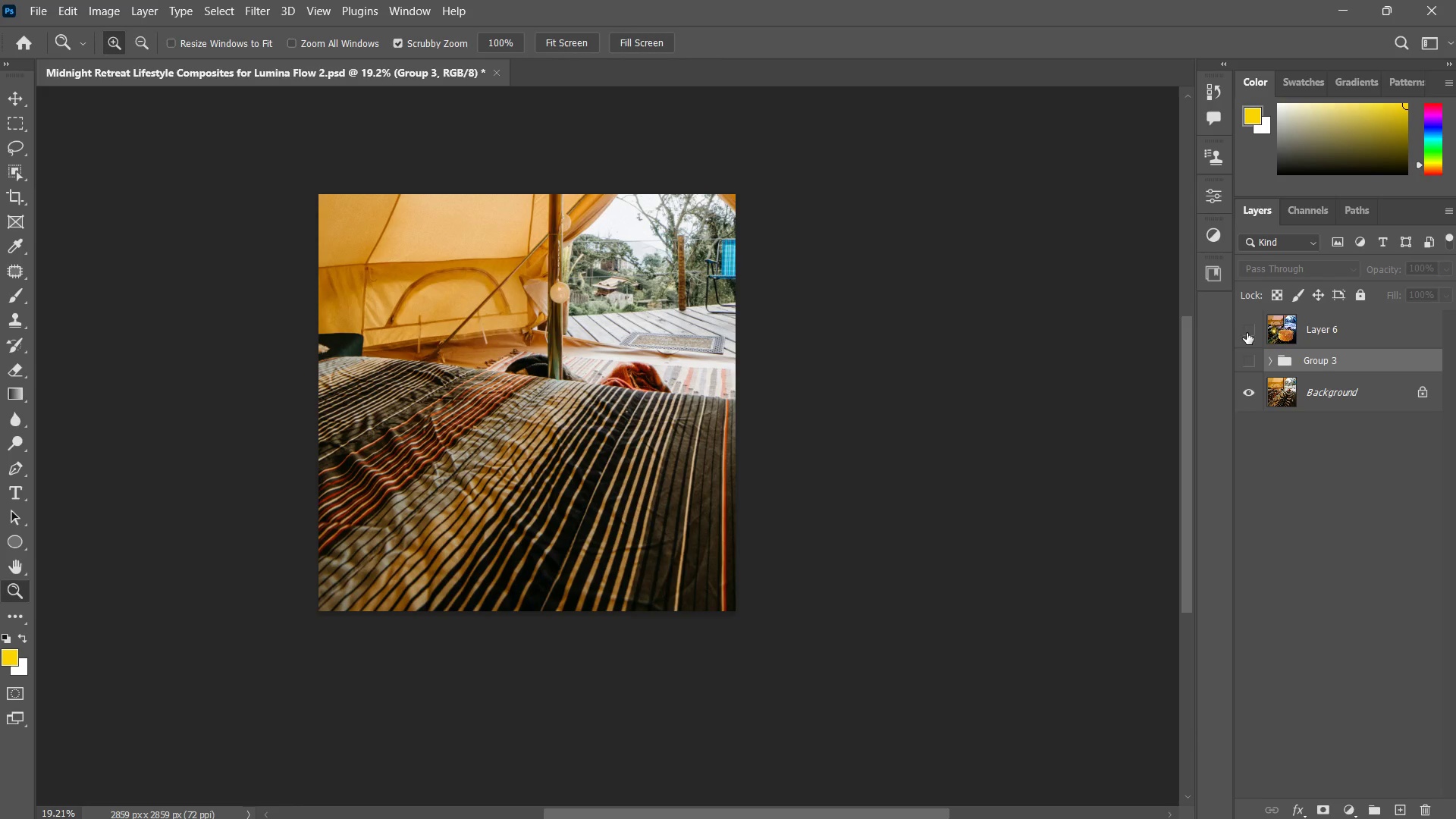 
double_click([1254, 320])
 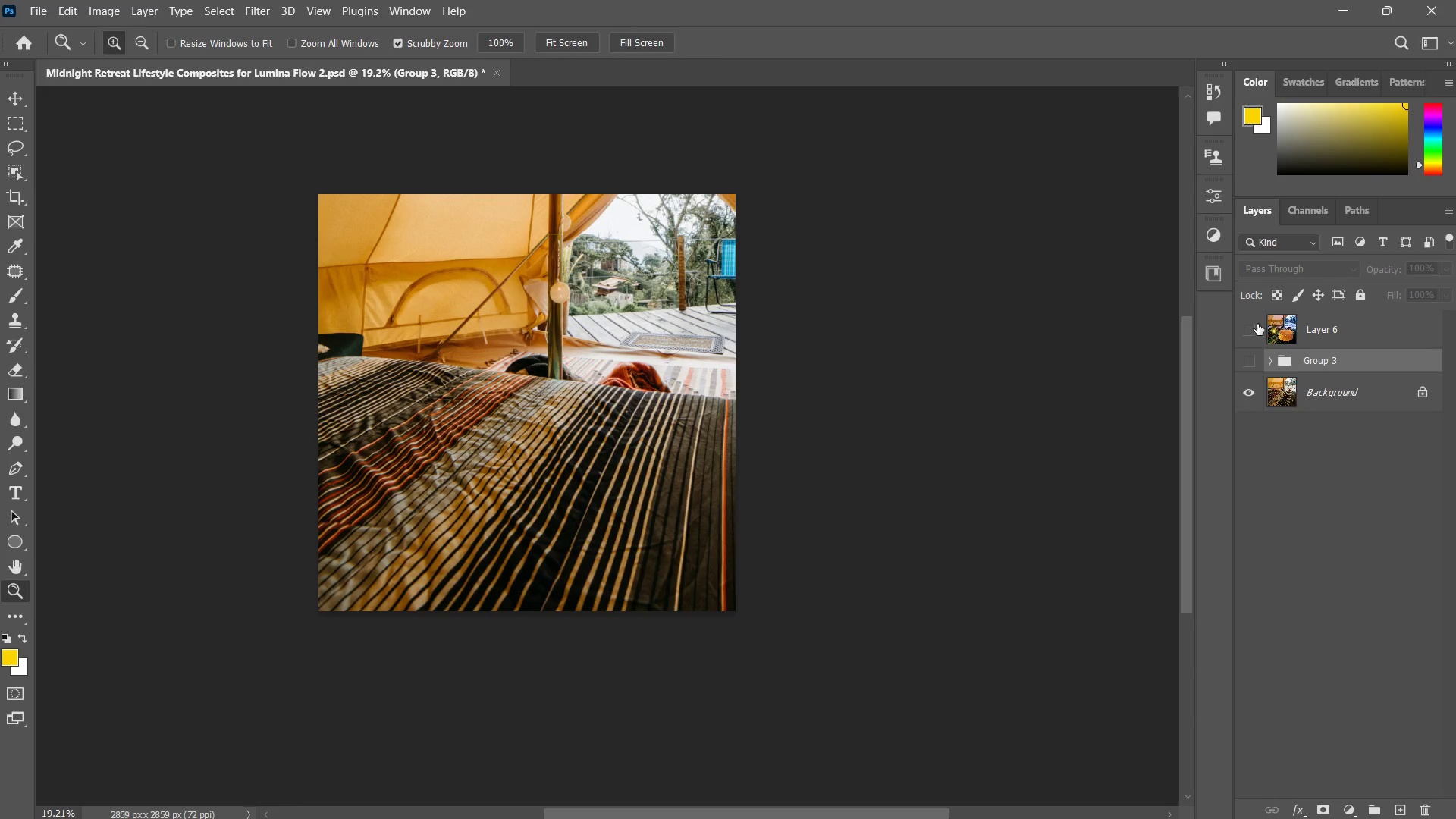 
triple_click([1257, 324])
 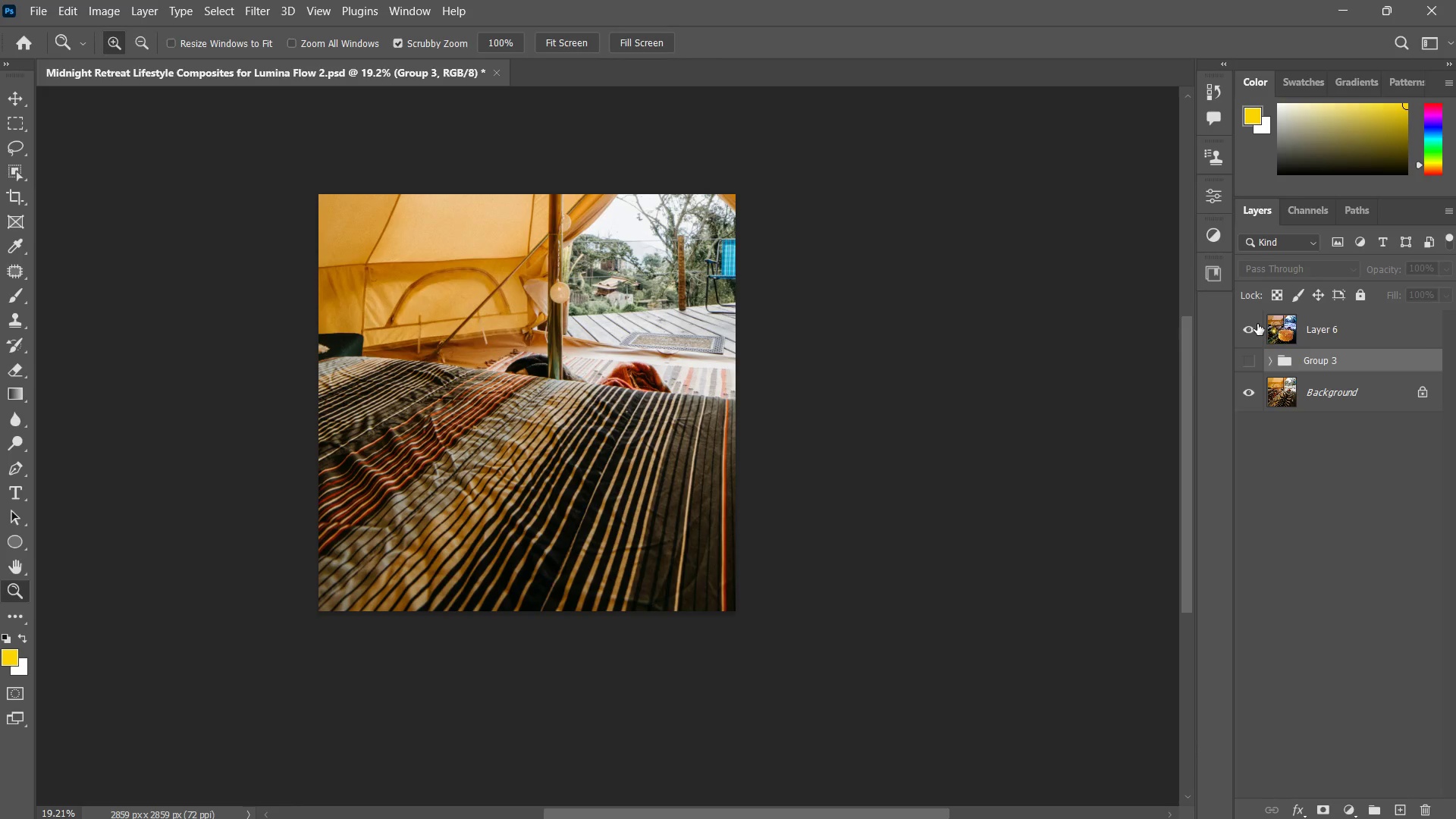 
triple_click([1257, 324])
 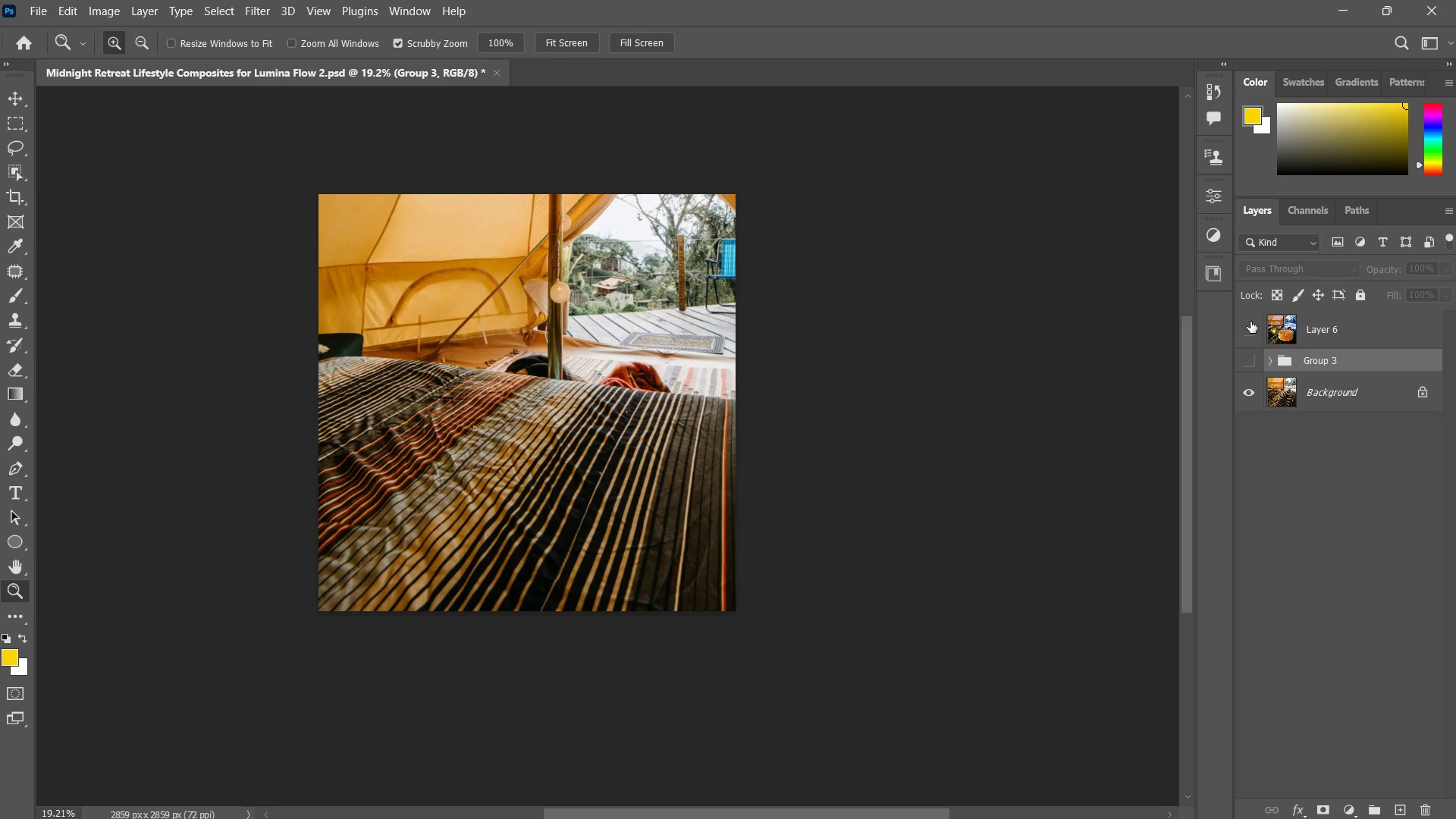 
left_click([1243, 324])
 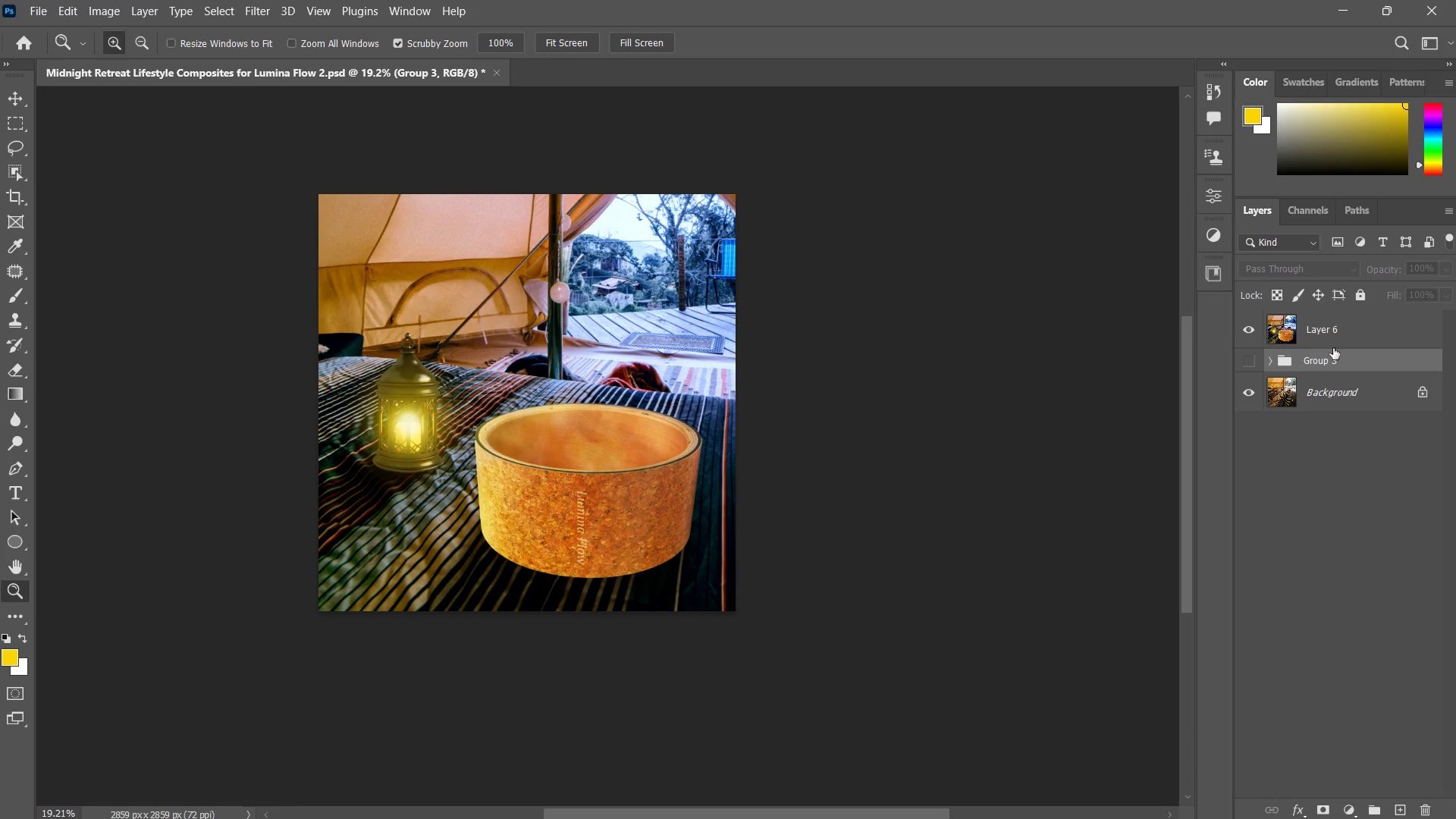 
double_click([1357, 333])
 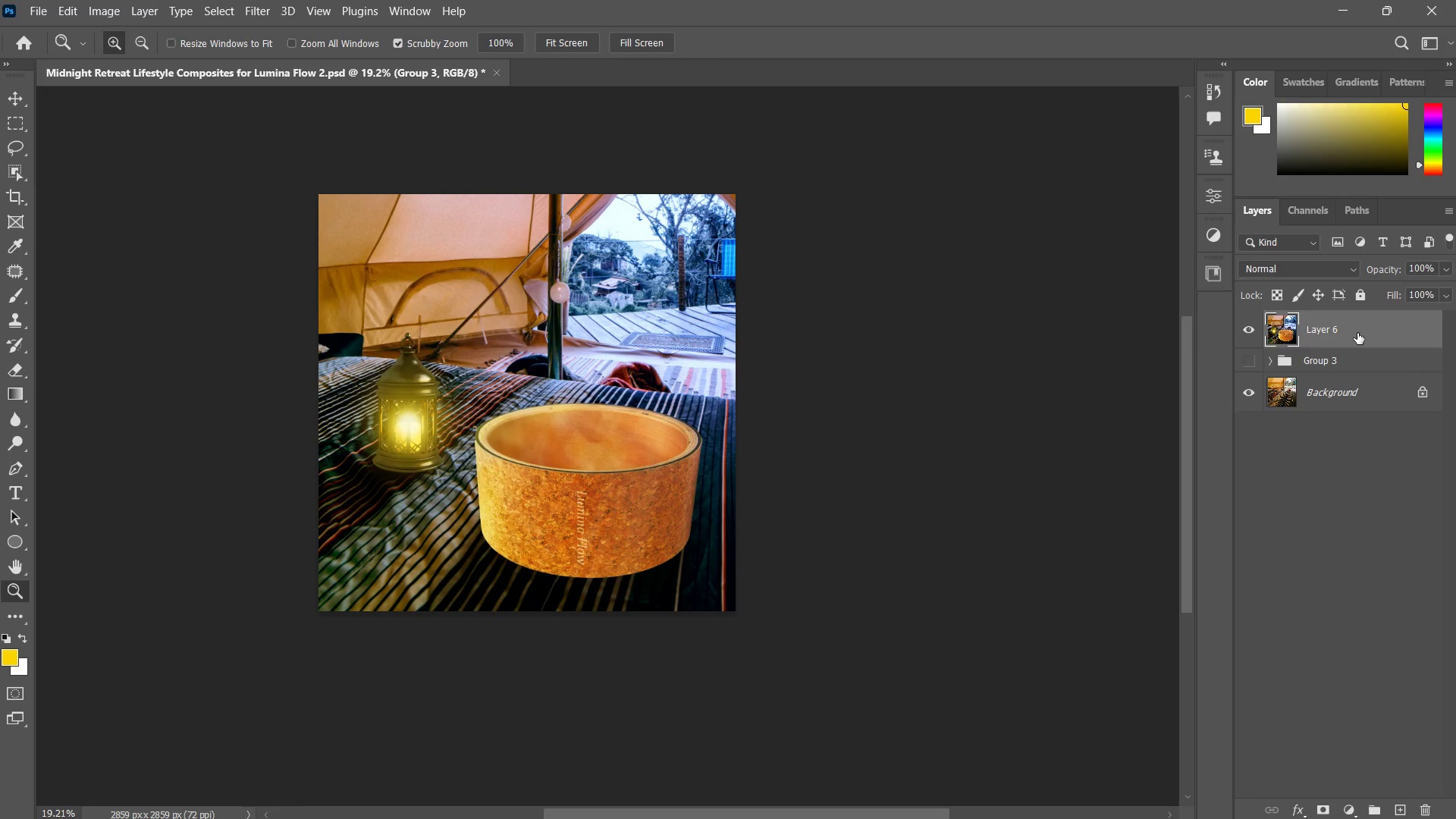 
right_click([1357, 333])
 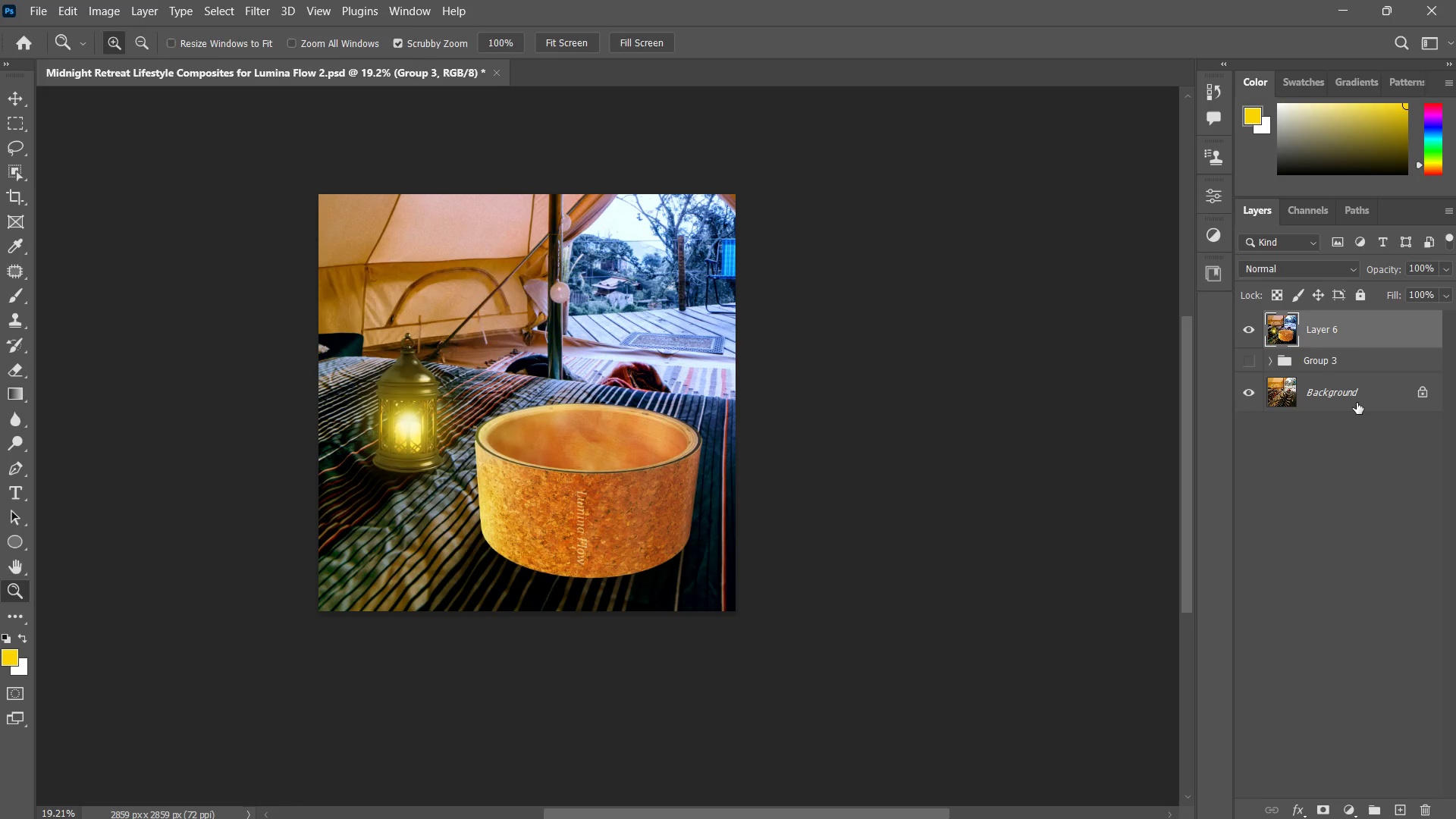 
key(Alt+Tab)
 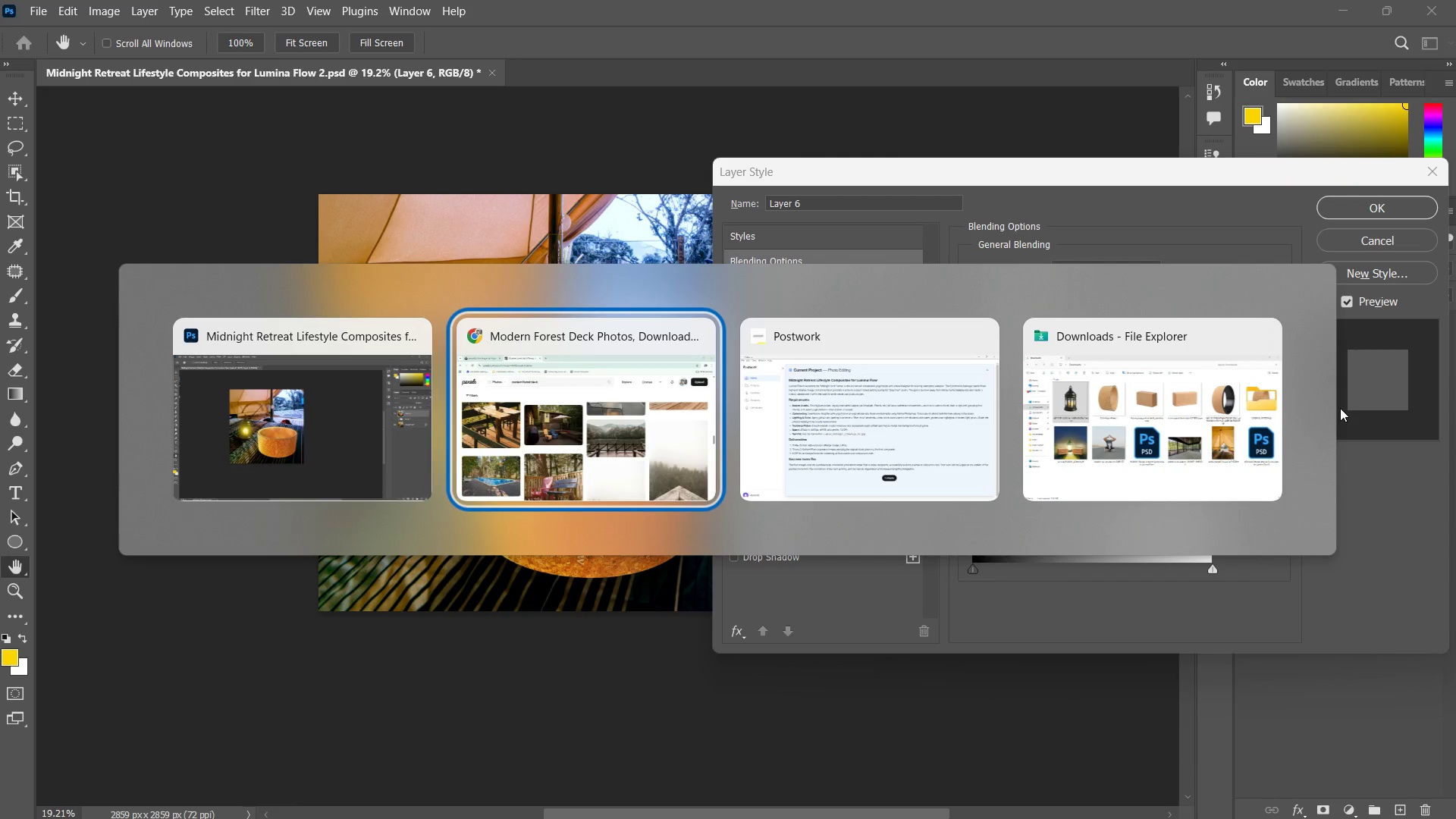 
key(Alt+Tab)